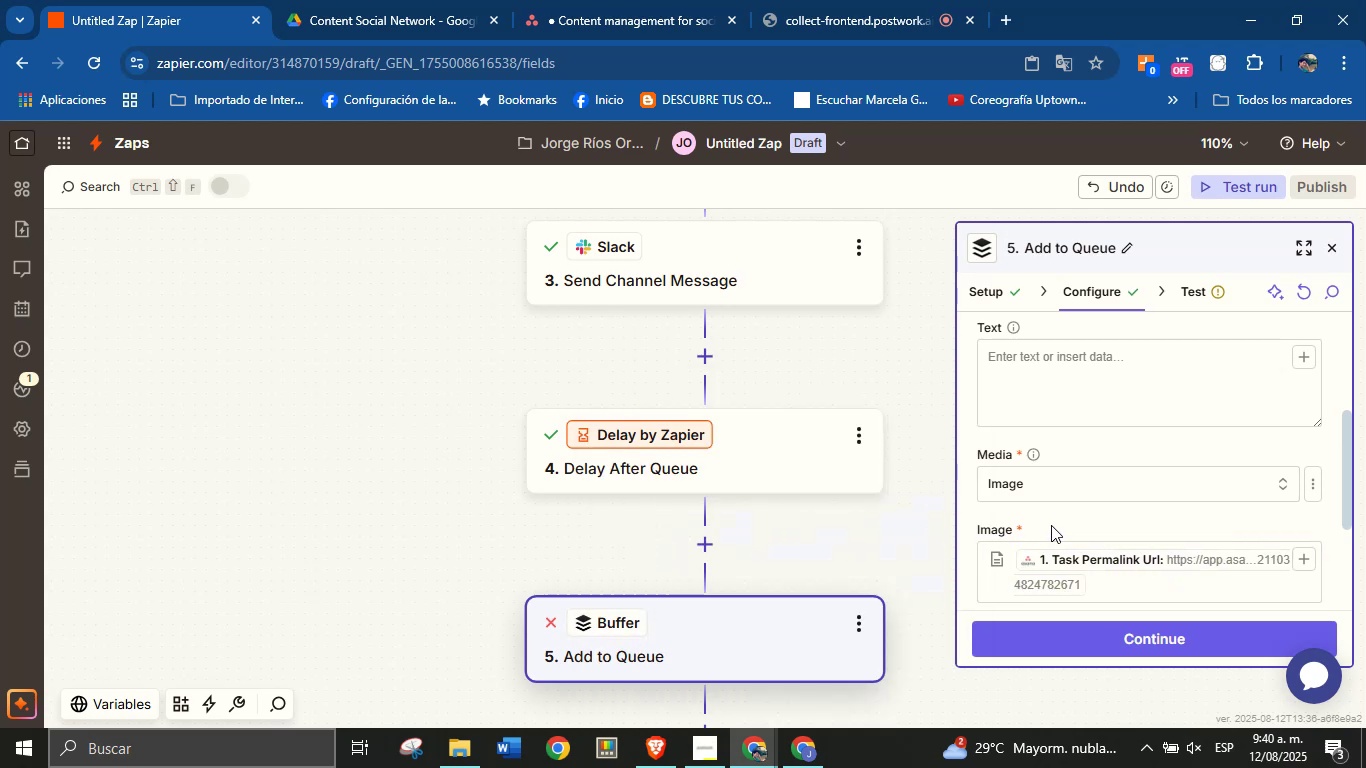 
scroll: coordinate [1117, 530], scroll_direction: down, amount: 4.0
 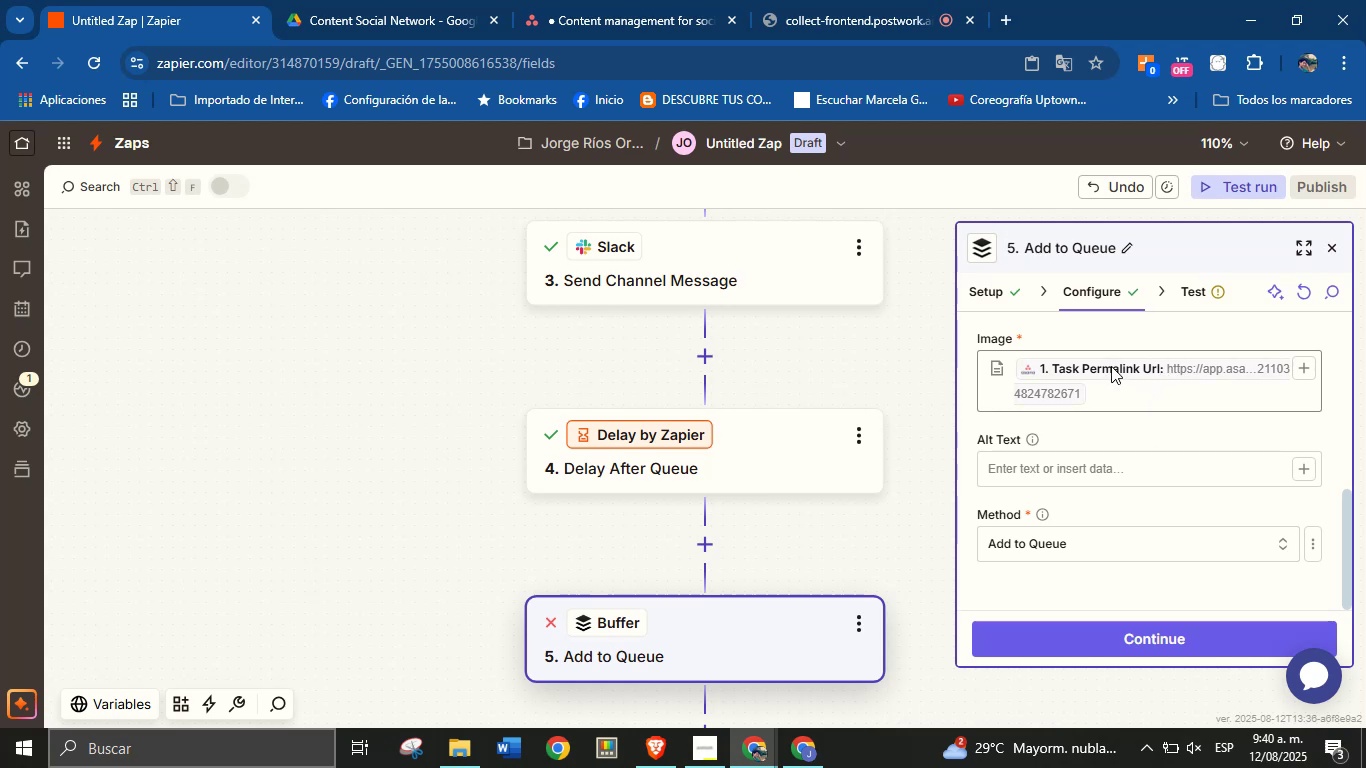 
wait(13.54)
 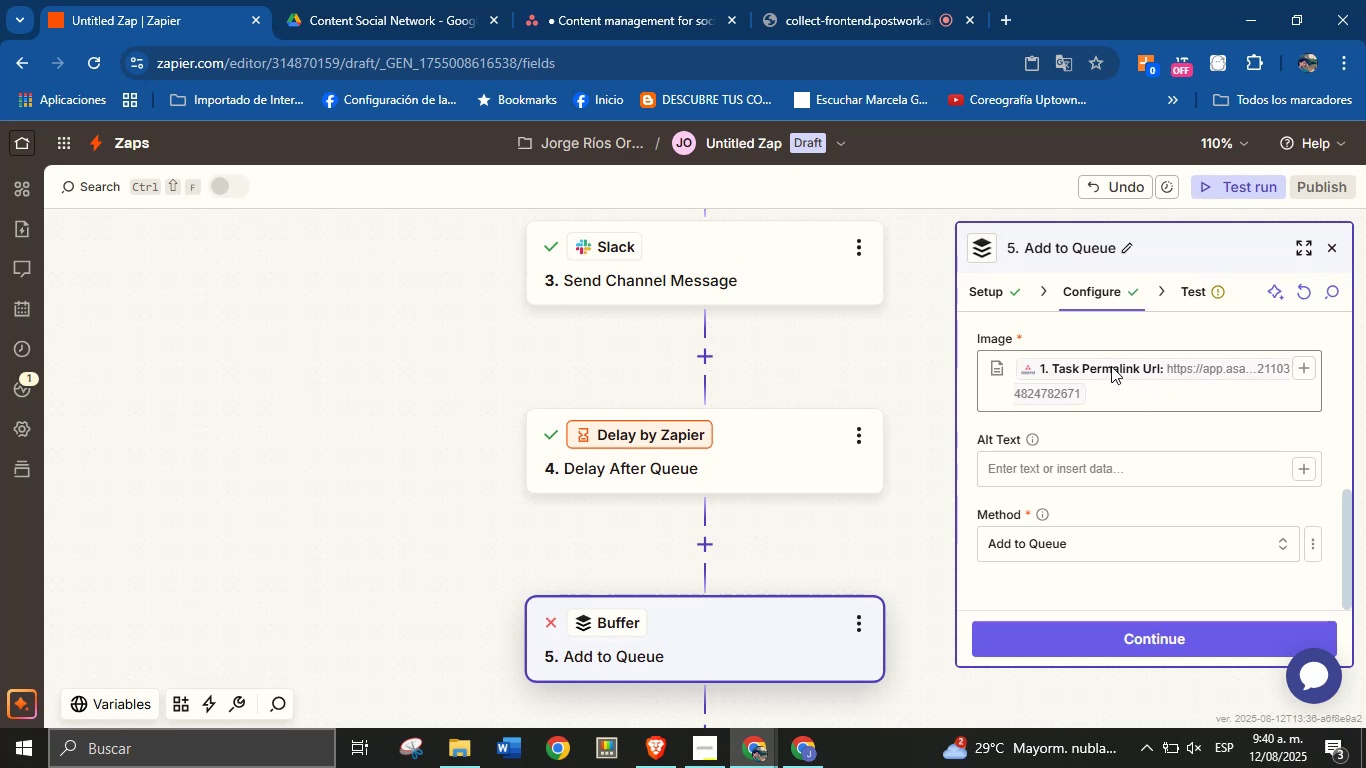 
scroll: coordinate [1098, 484], scroll_direction: down, amount: 1.0
 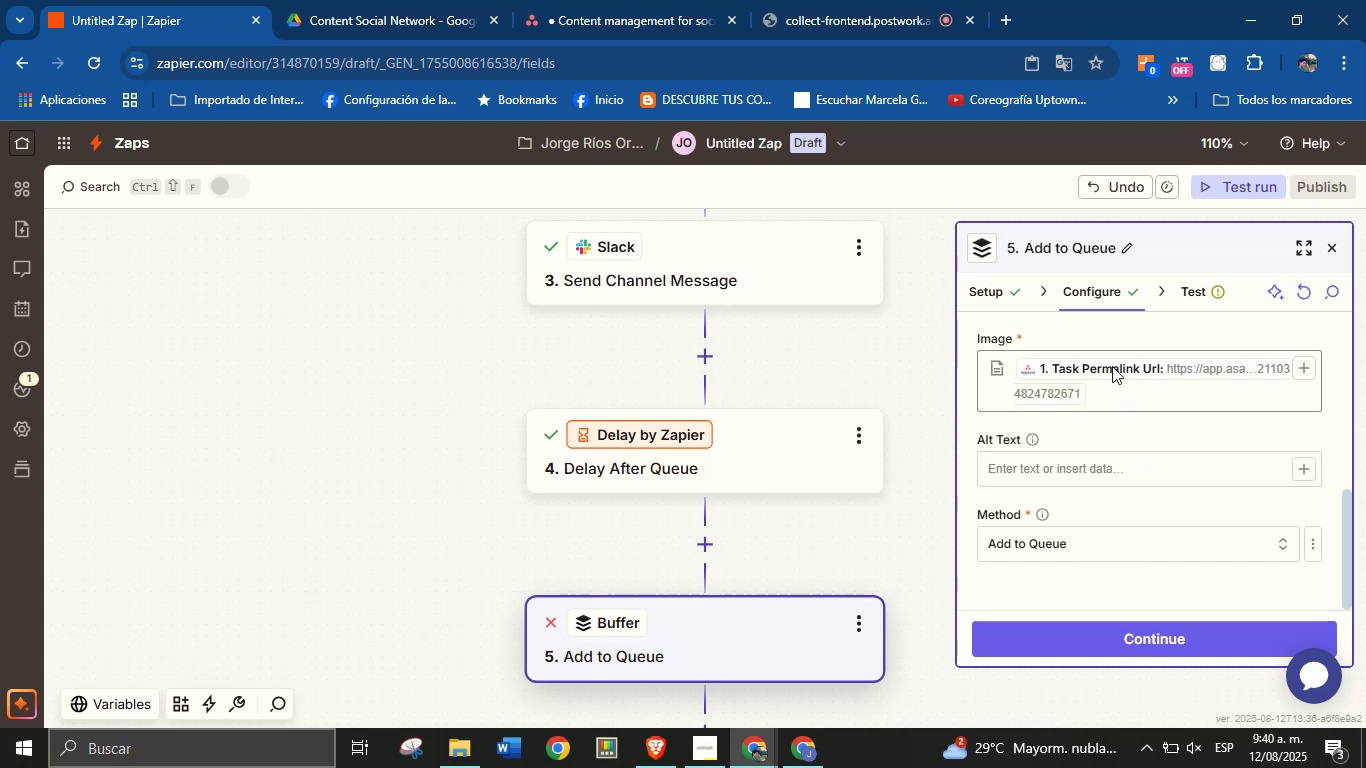 
wait(5.97)
 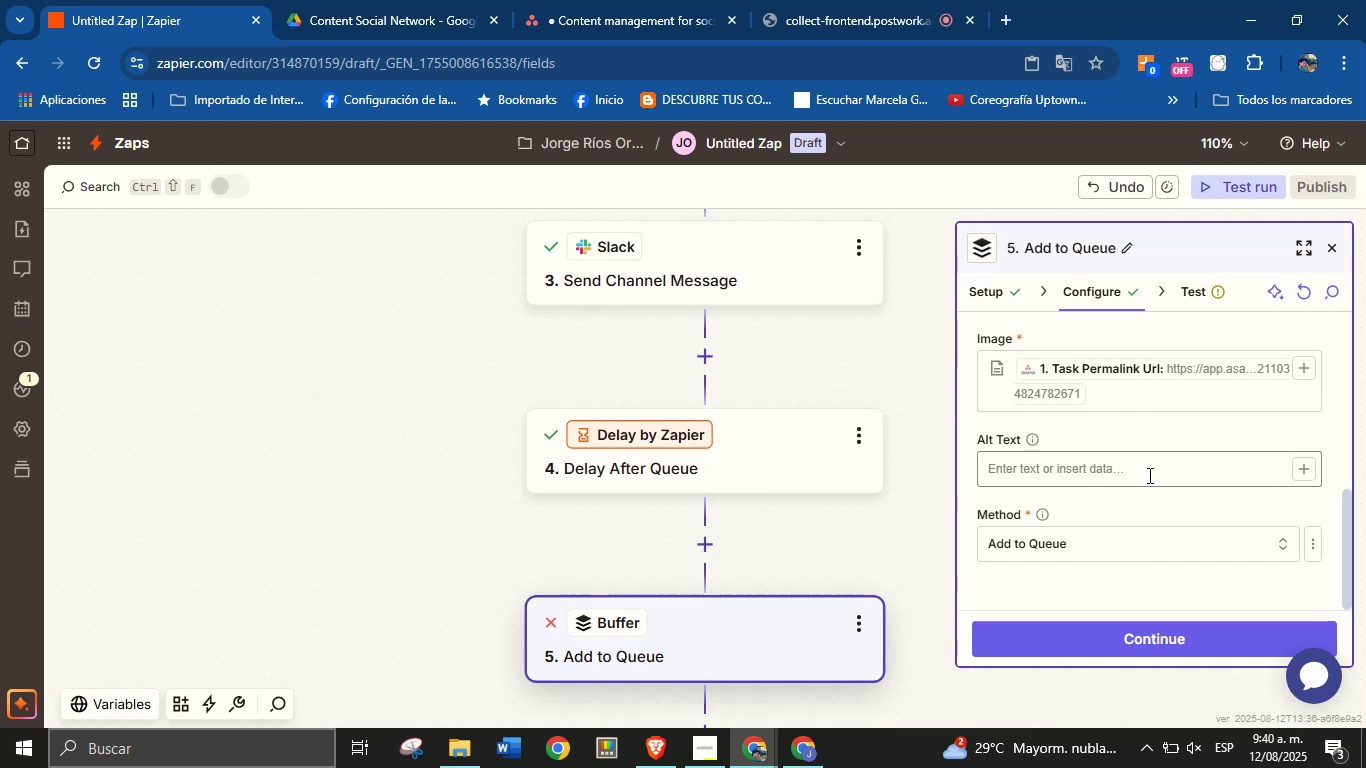 
left_click([1142, 372])
 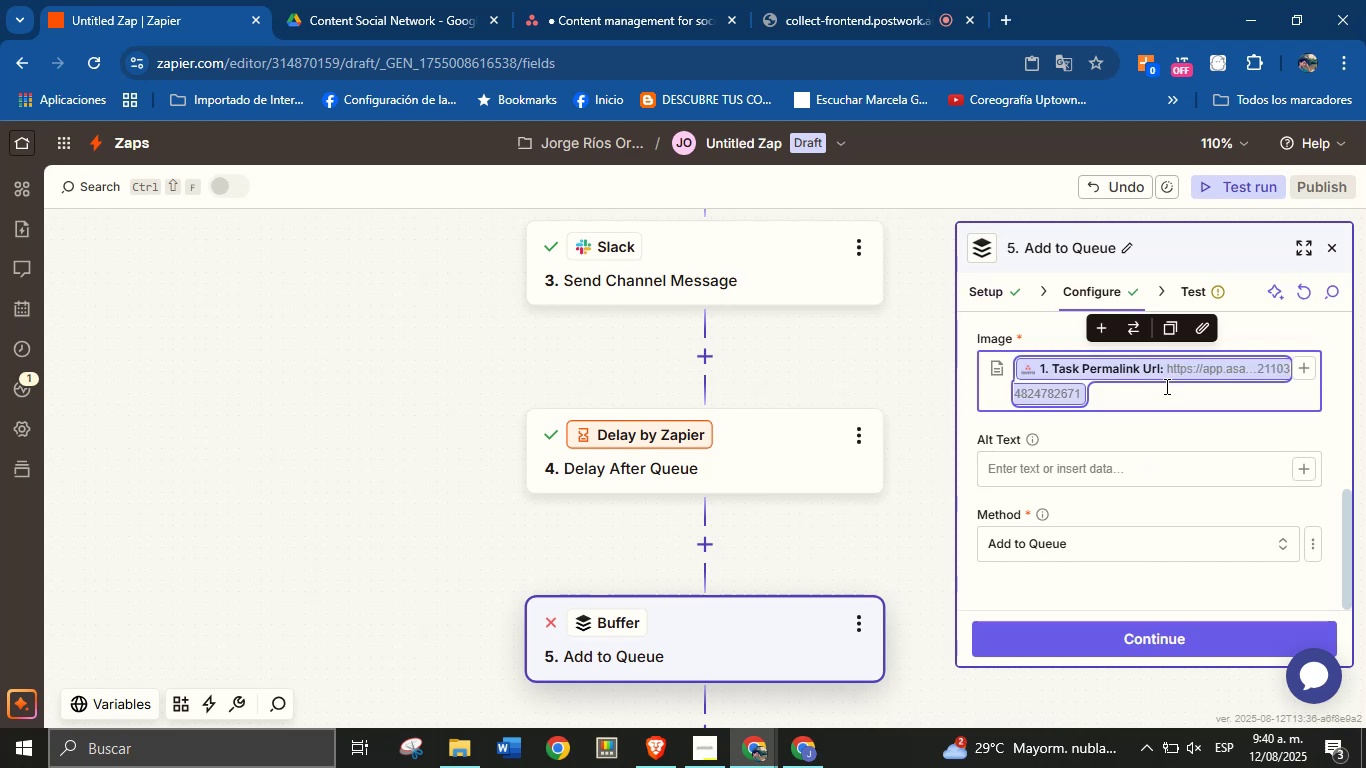 
key(Backspace)
 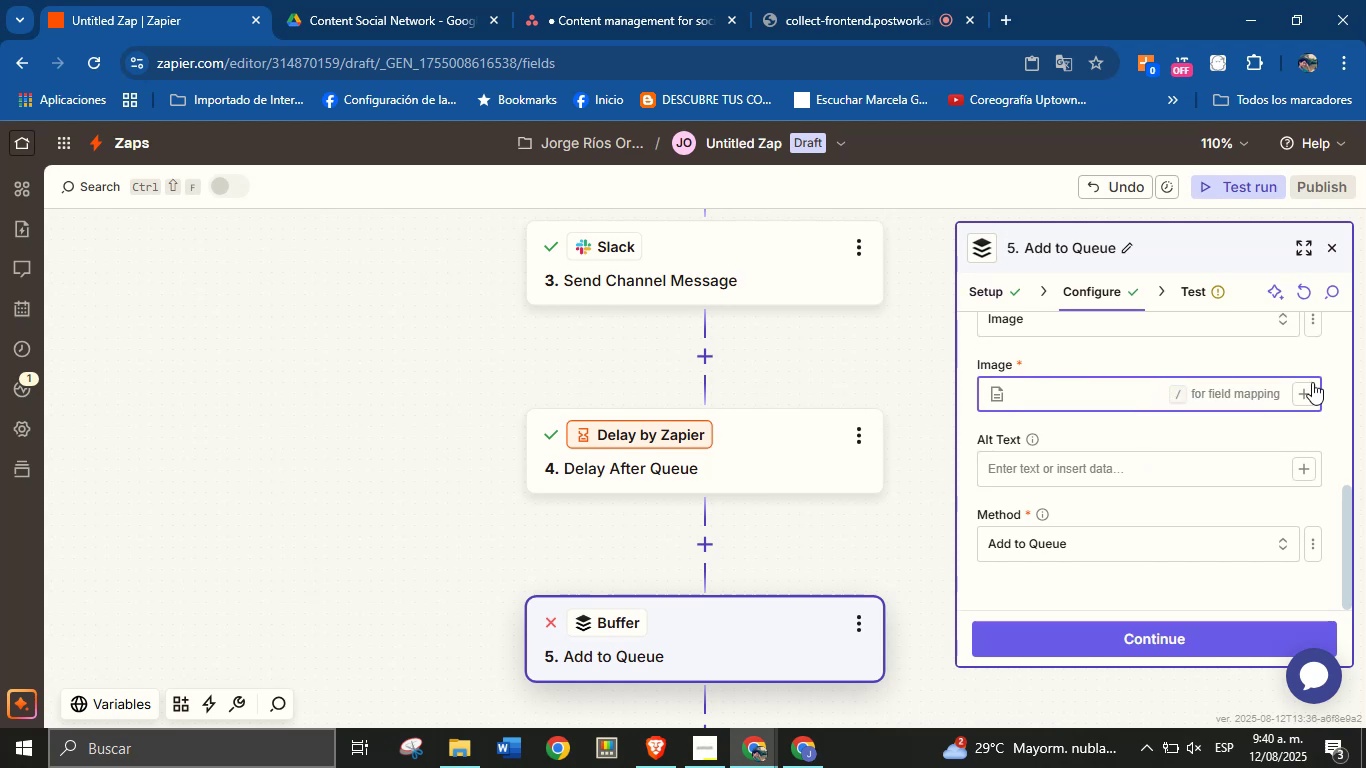 
left_click([1314, 391])
 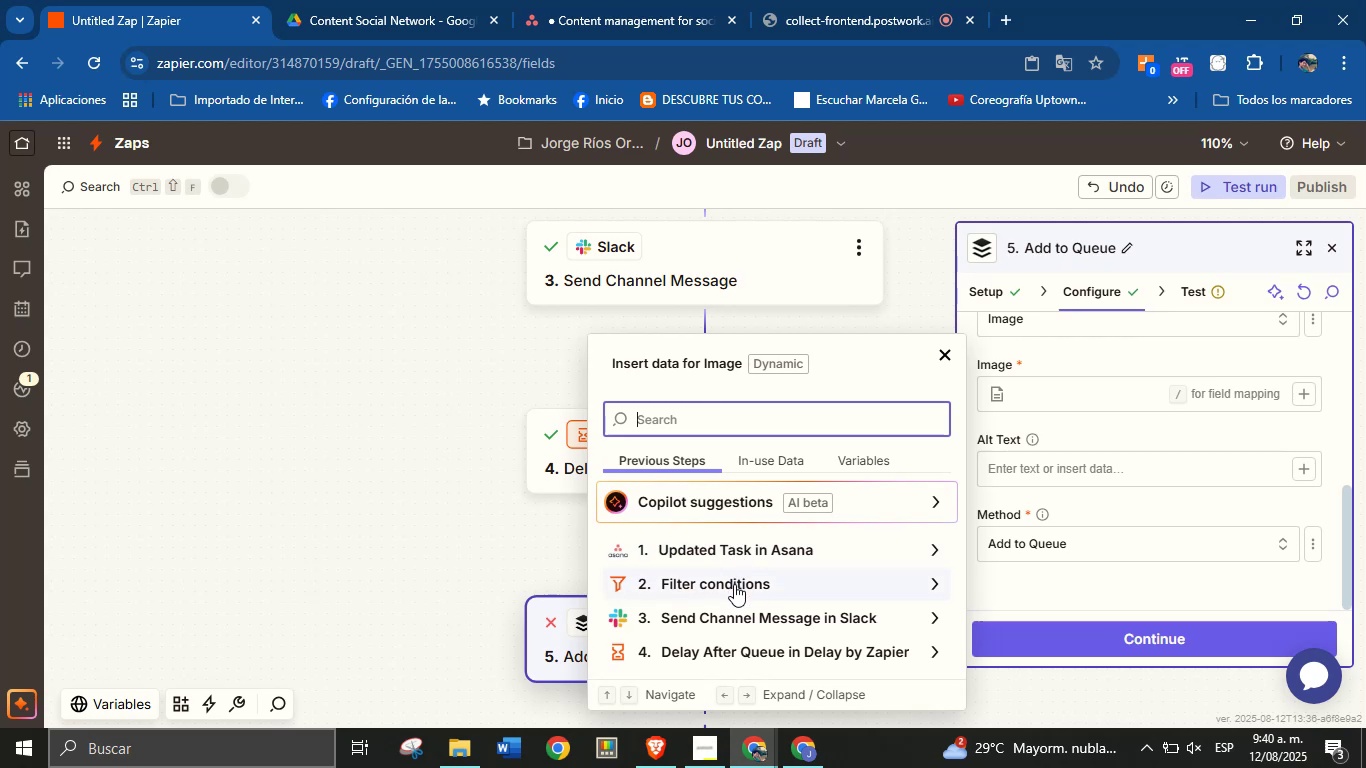 
wait(5.11)
 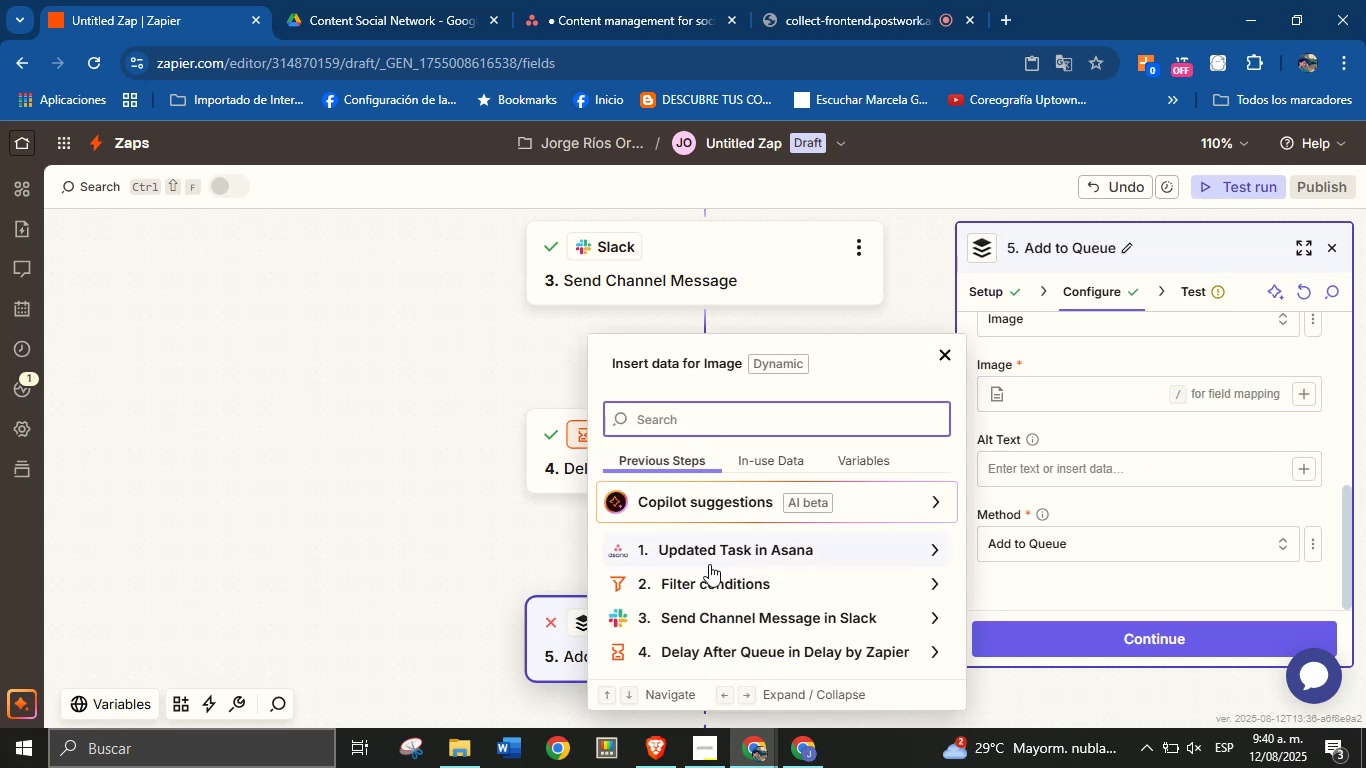 
scroll: coordinate [753, 556], scroll_direction: down, amount: 1.0
 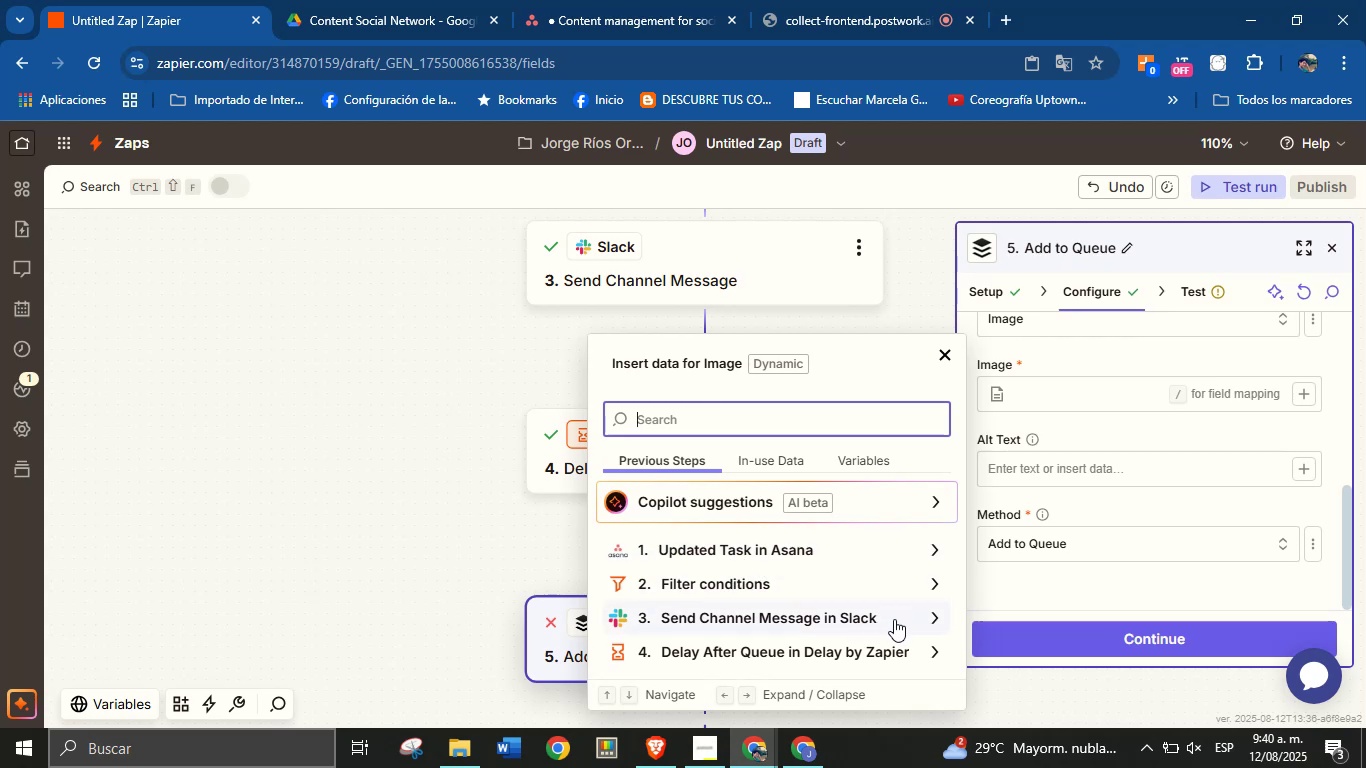 
mouse_move([900, 593])
 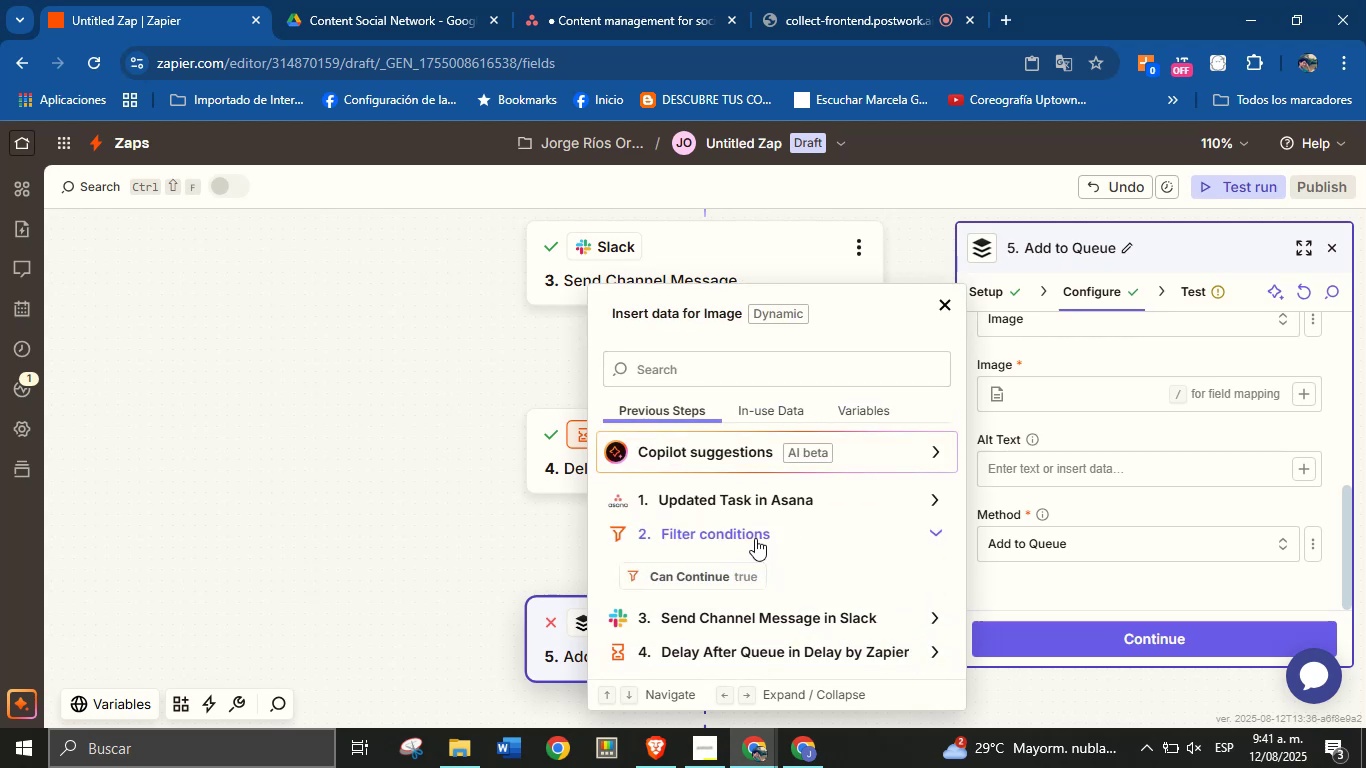 
scroll: coordinate [744, 543], scroll_direction: down, amount: 1.0
 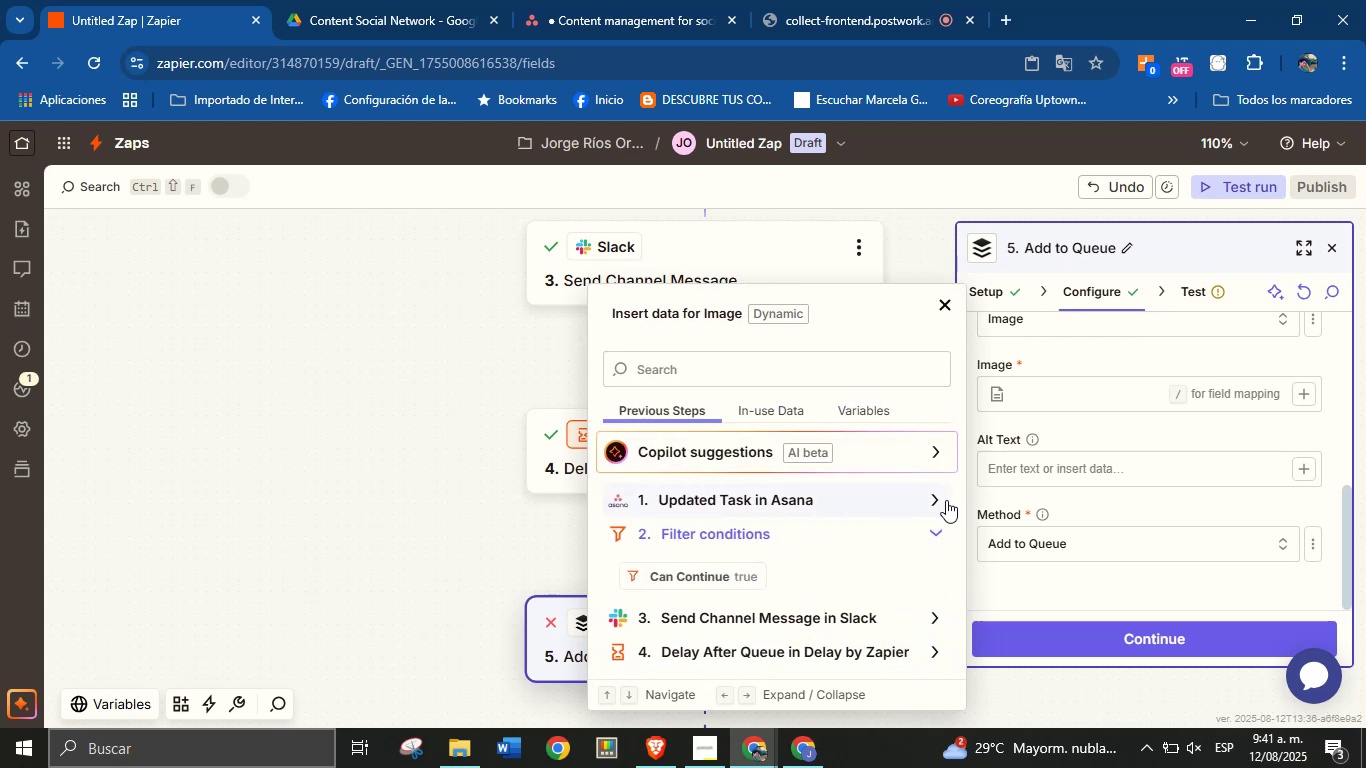 
left_click([932, 511])
 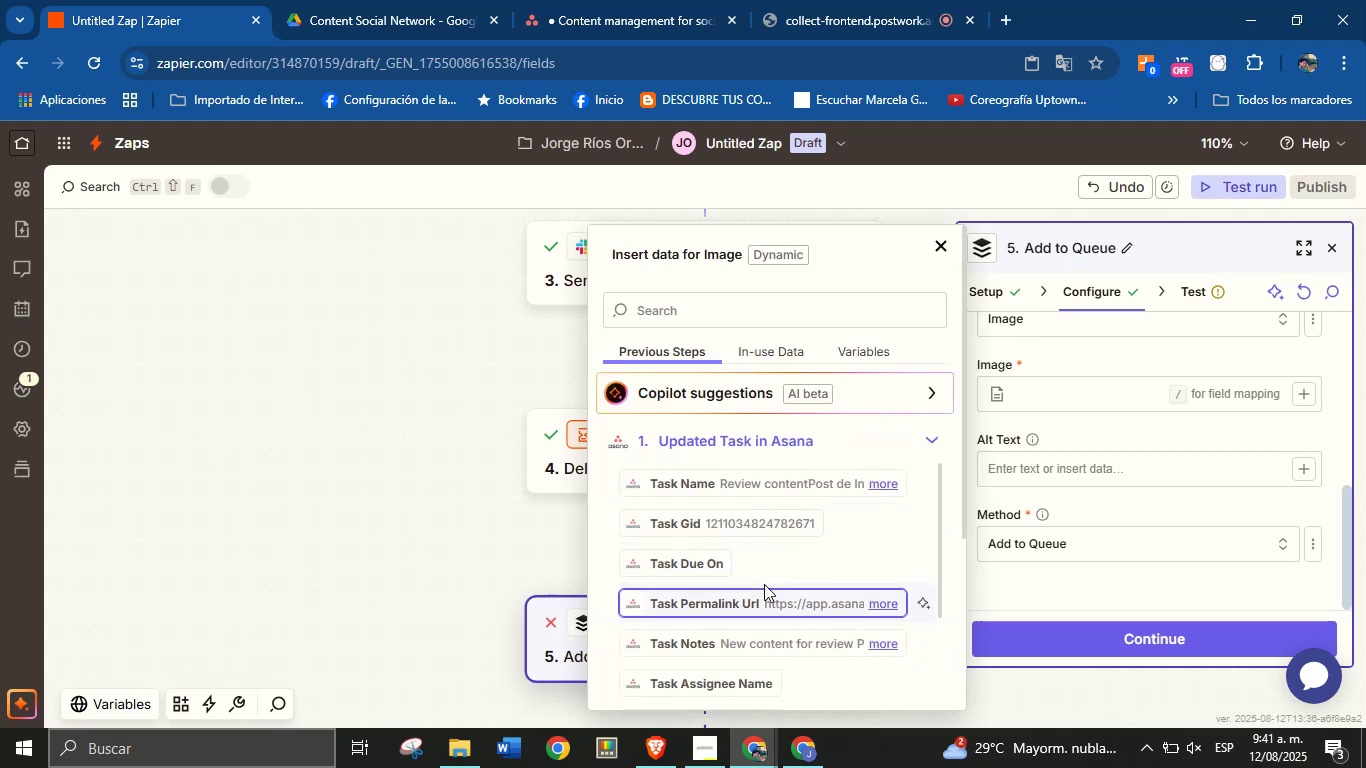 
scroll: coordinate [806, 536], scroll_direction: down, amount: 9.0
 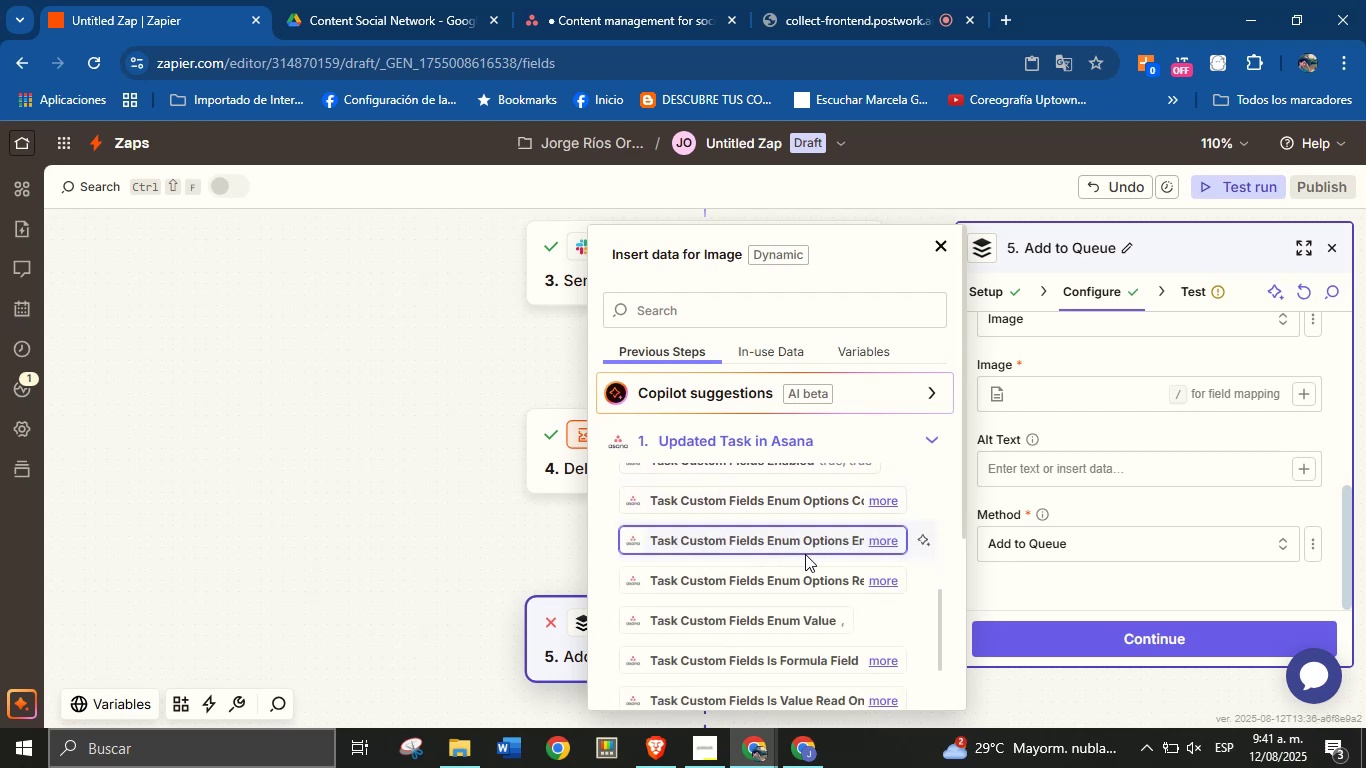 
scroll: coordinate [800, 567], scroll_direction: down, amount: 10.0
 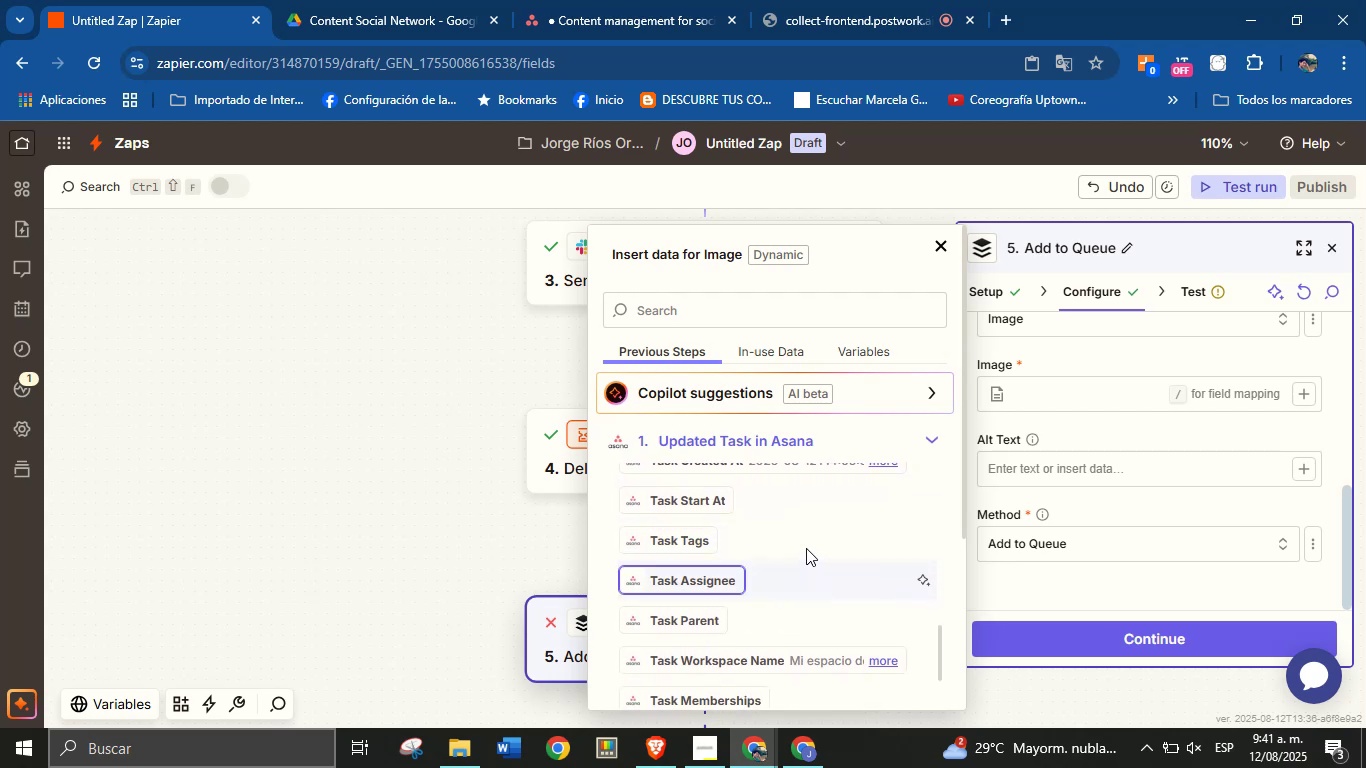 
scroll: coordinate [806, 536], scroll_direction: down, amount: 1.0
 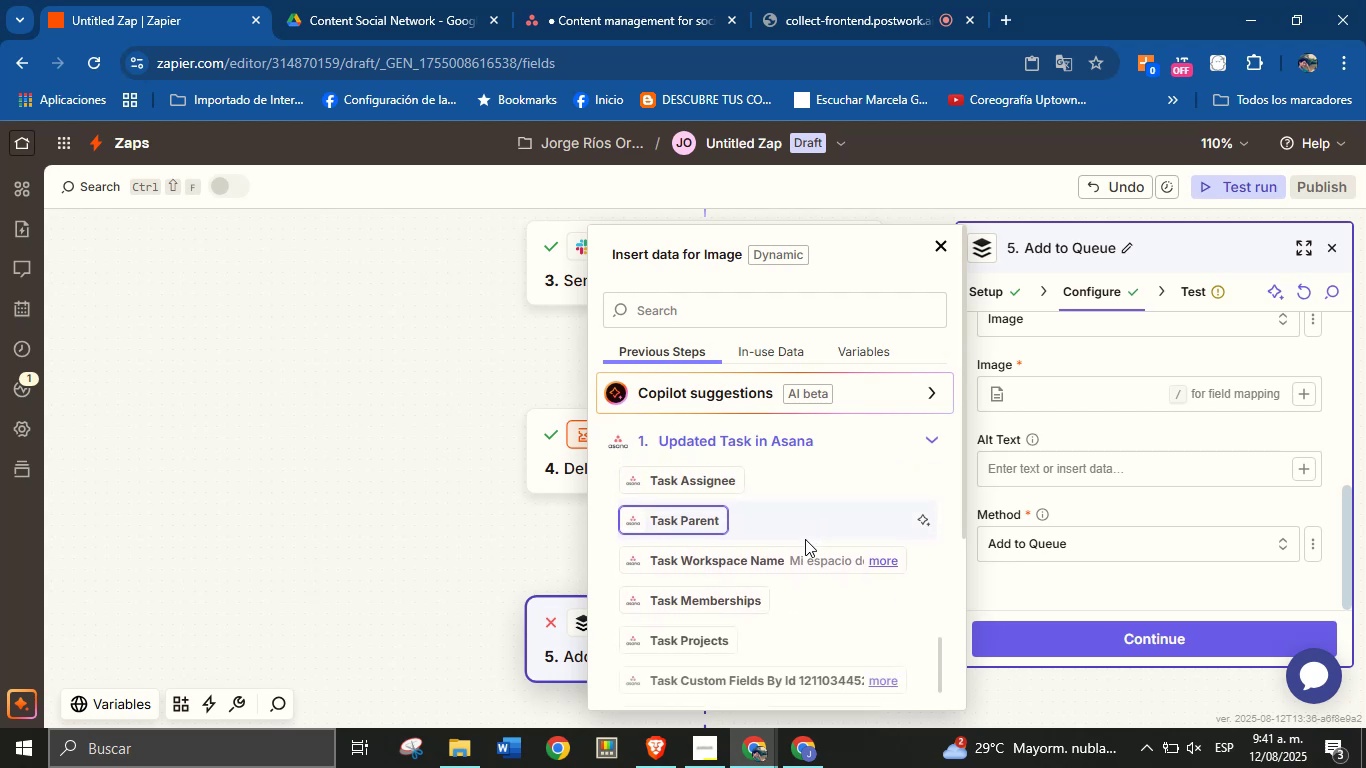 
scroll: coordinate [805, 539], scroll_direction: none, amount: 0.0
 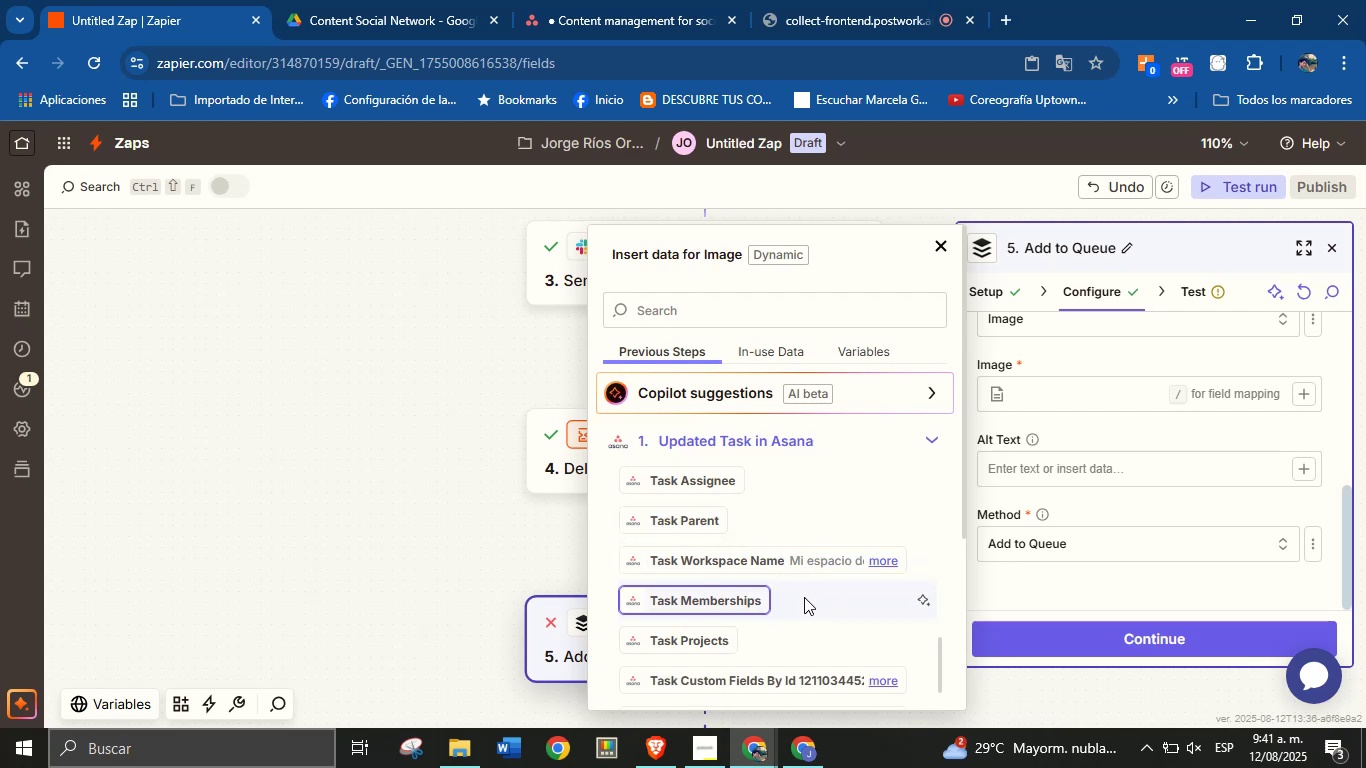 
scroll: coordinate [825, 558], scroll_direction: down, amount: 5.0
 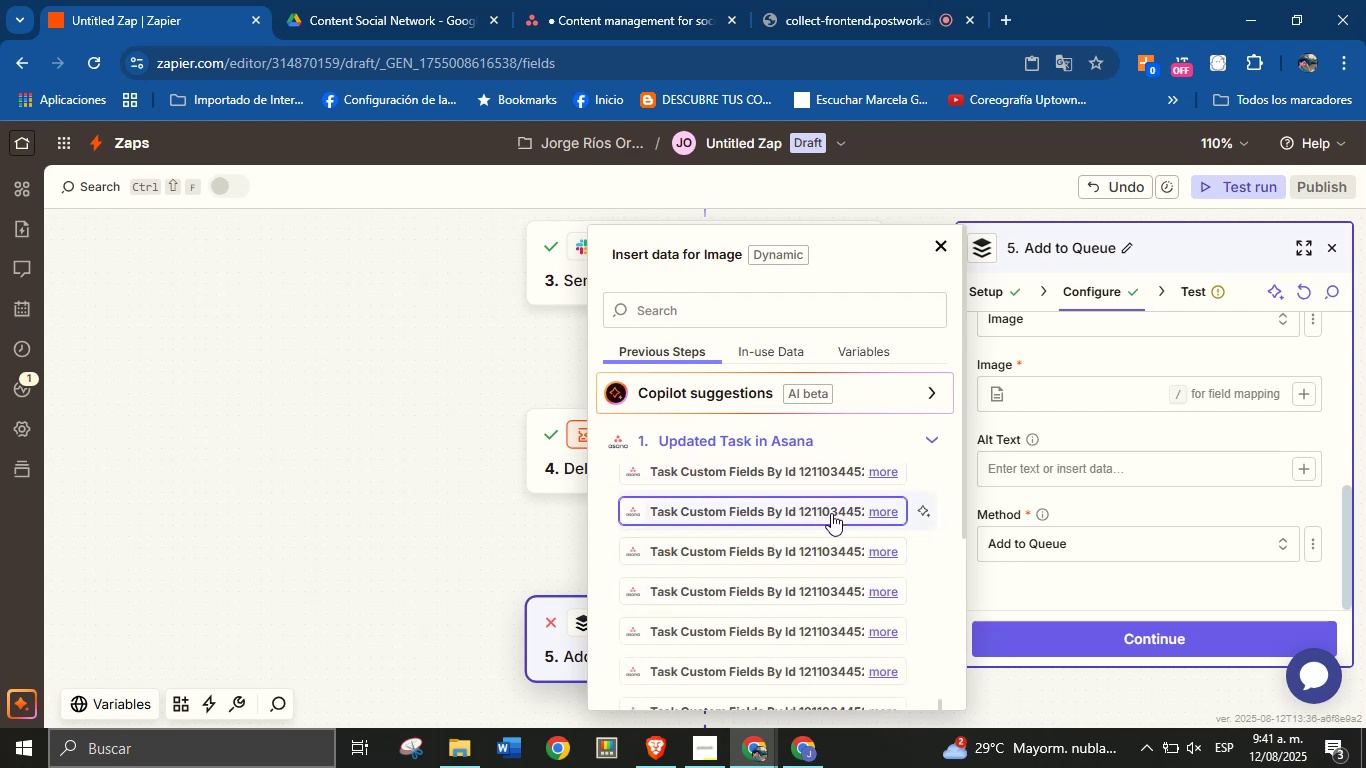 
left_click([879, 513])
 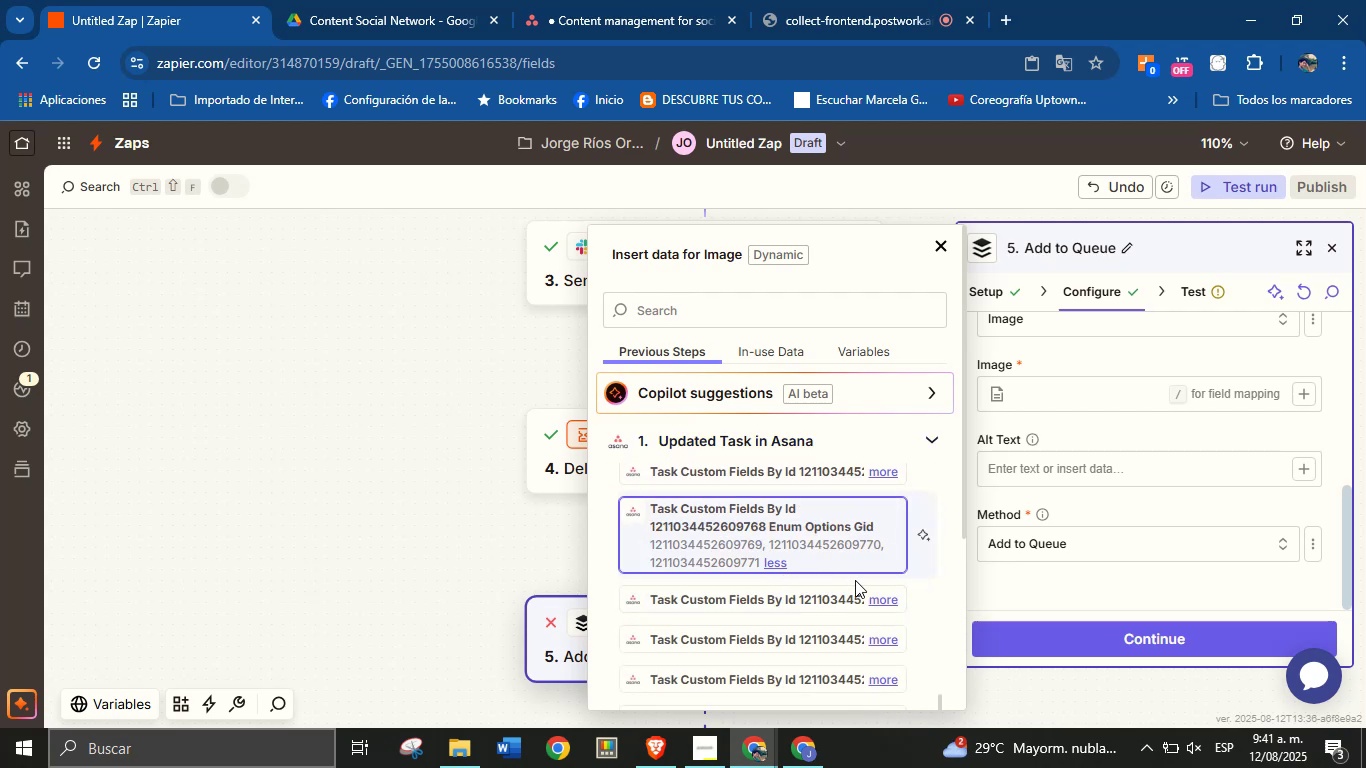 
left_click([877, 603])
 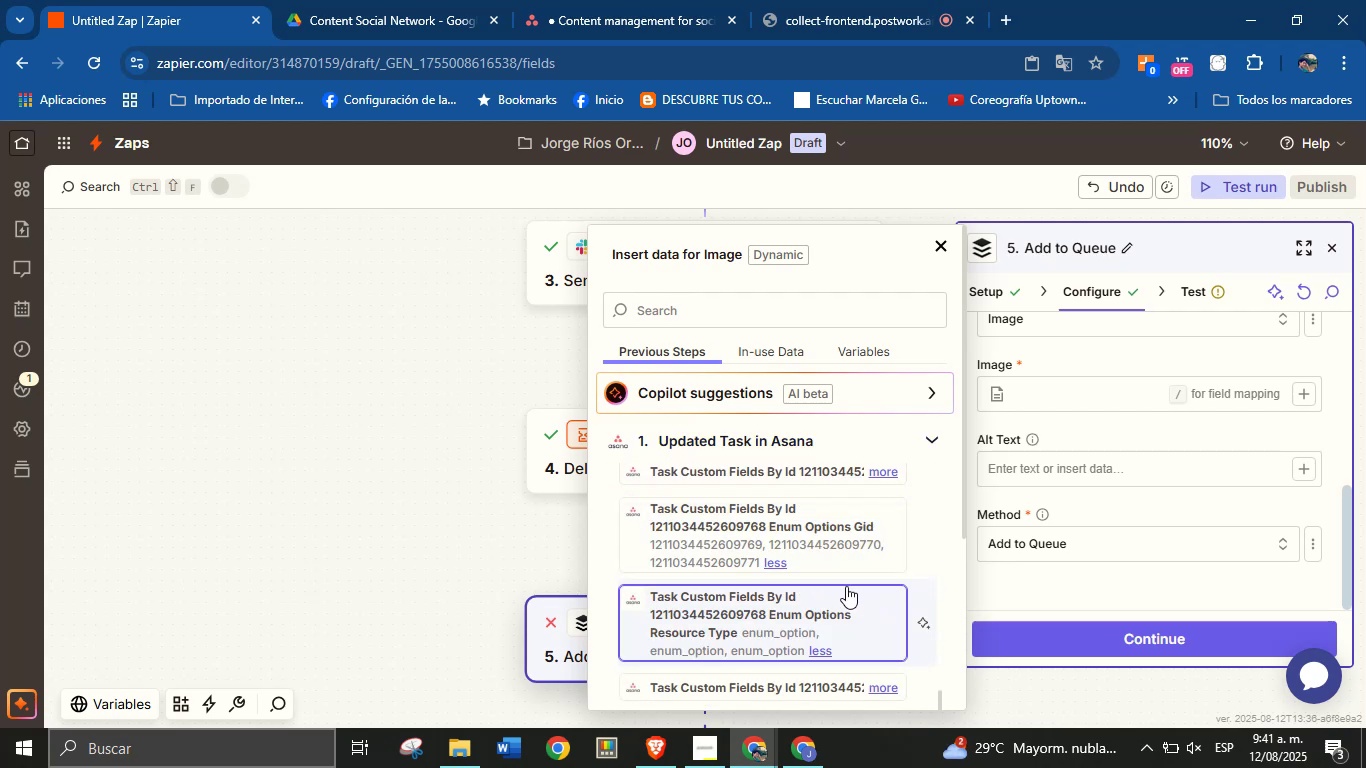 
scroll: coordinate [824, 565], scroll_direction: down, amount: 9.0
 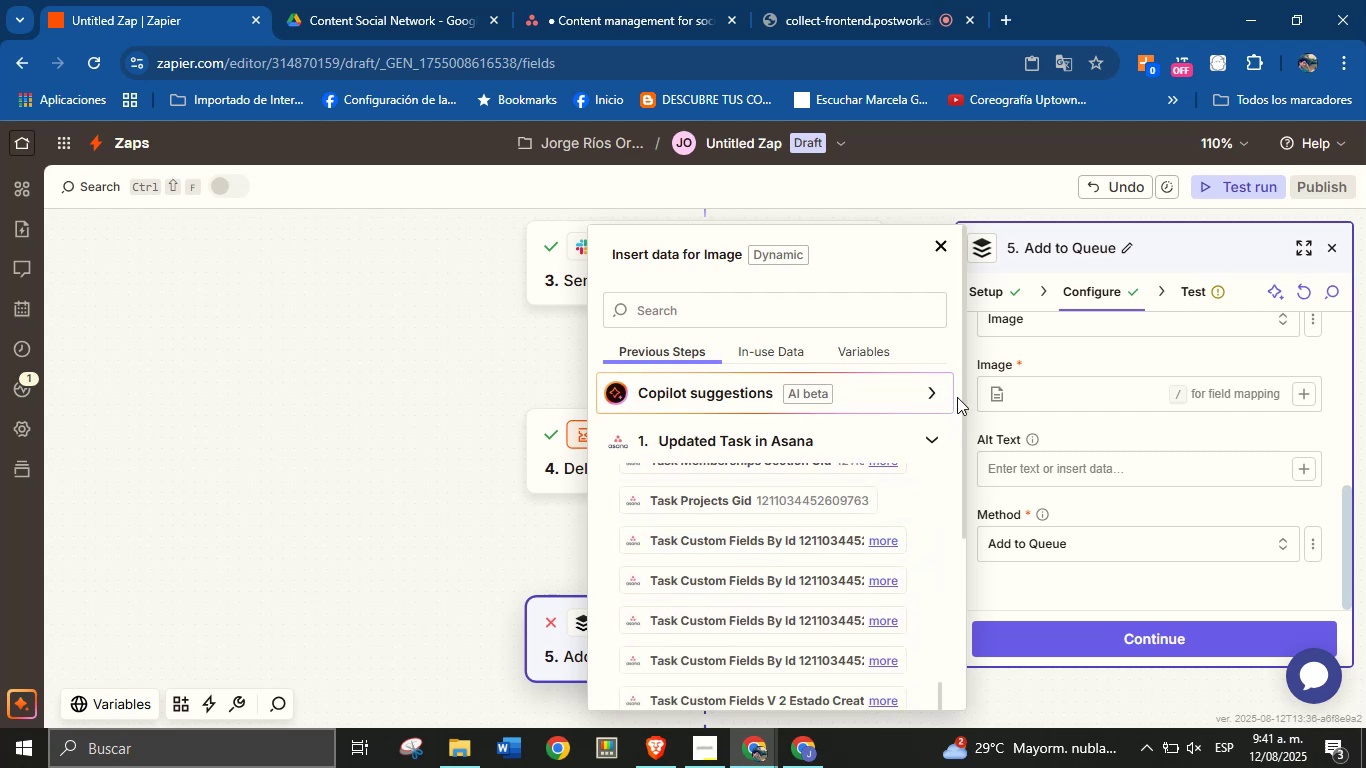 
left_click_drag(start_coordinate=[962, 384], to_coordinate=[957, 533])
 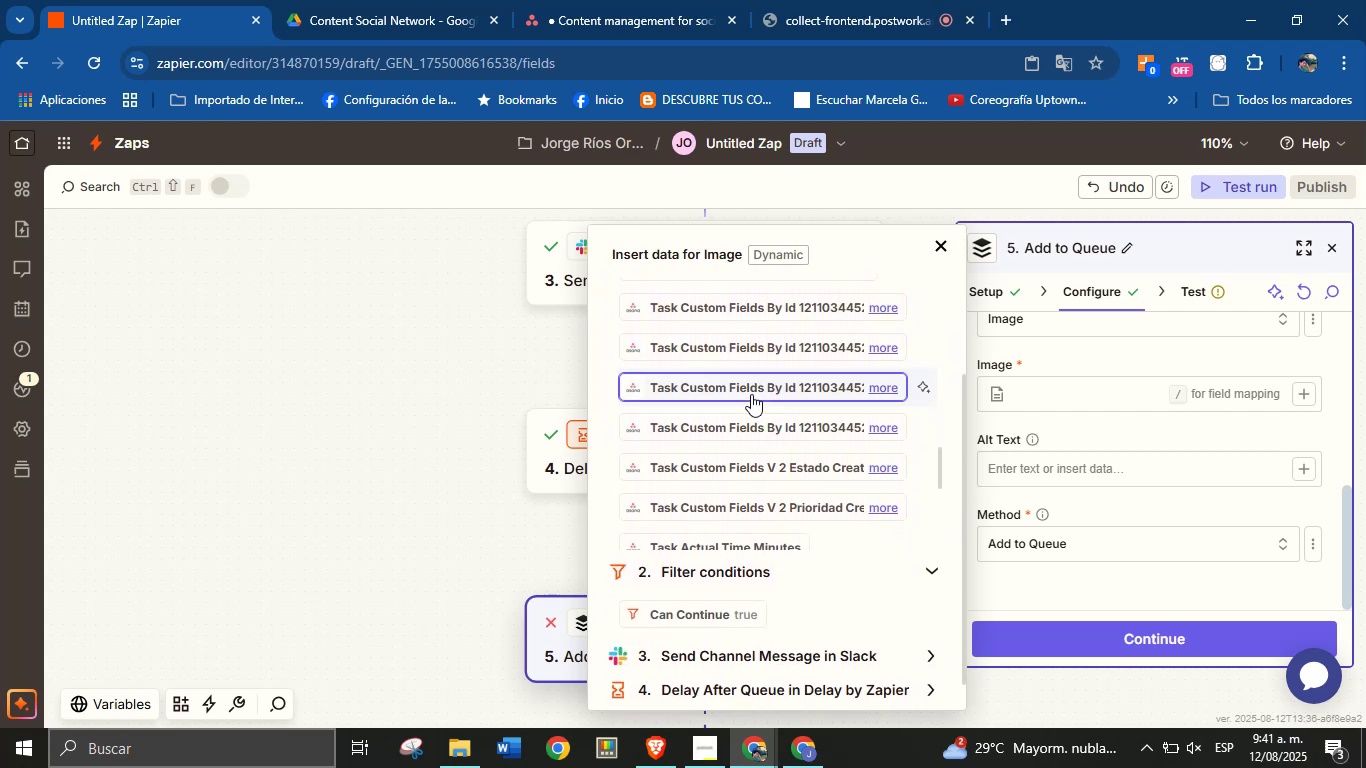 
scroll: coordinate [830, 439], scroll_direction: down, amount: 4.0
 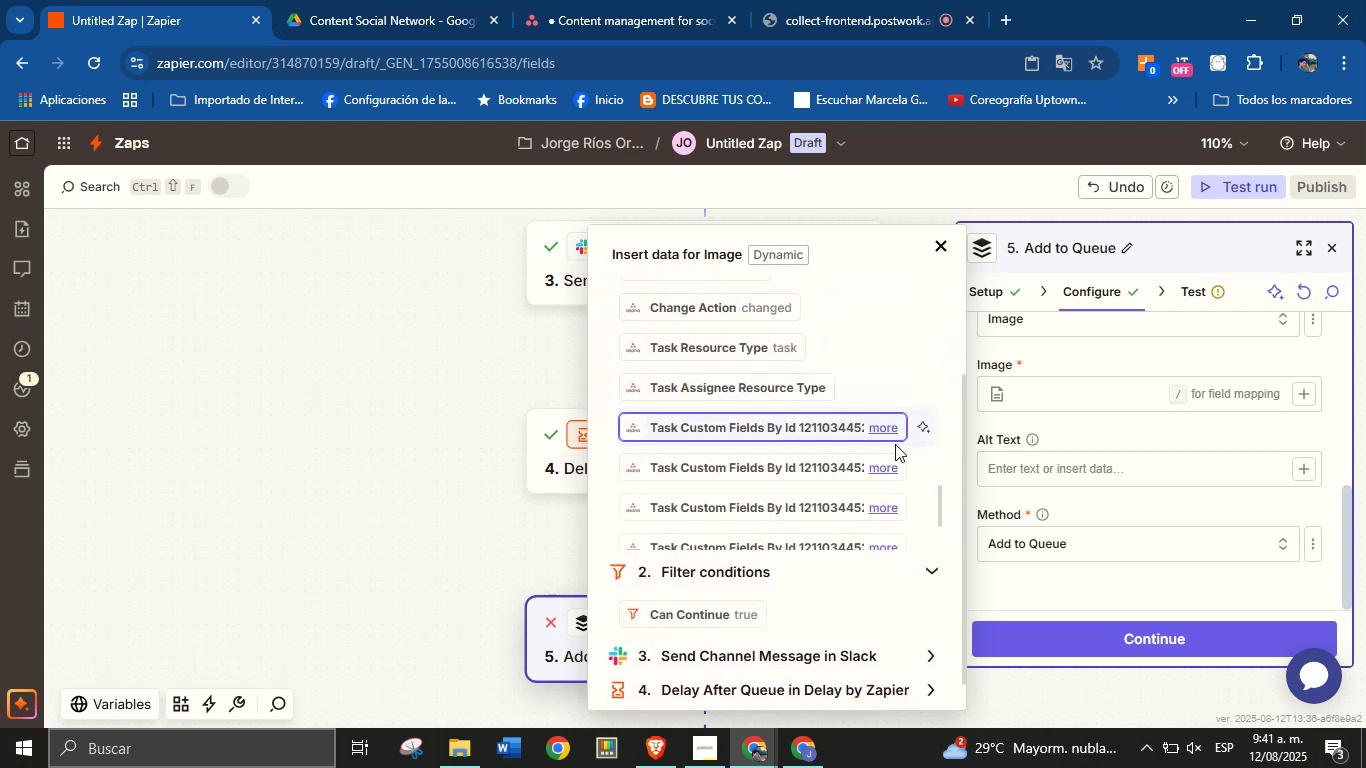 
left_click([886, 426])
 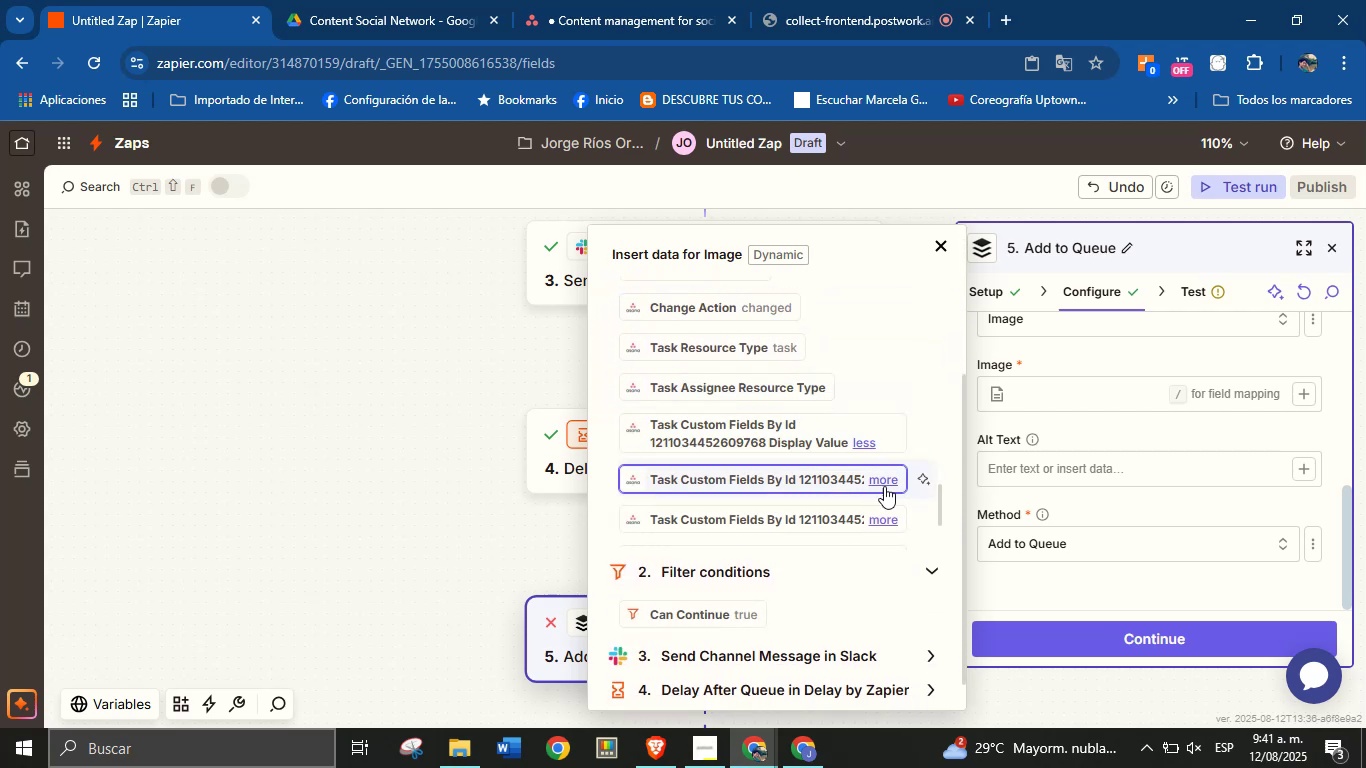 
left_click([886, 482])
 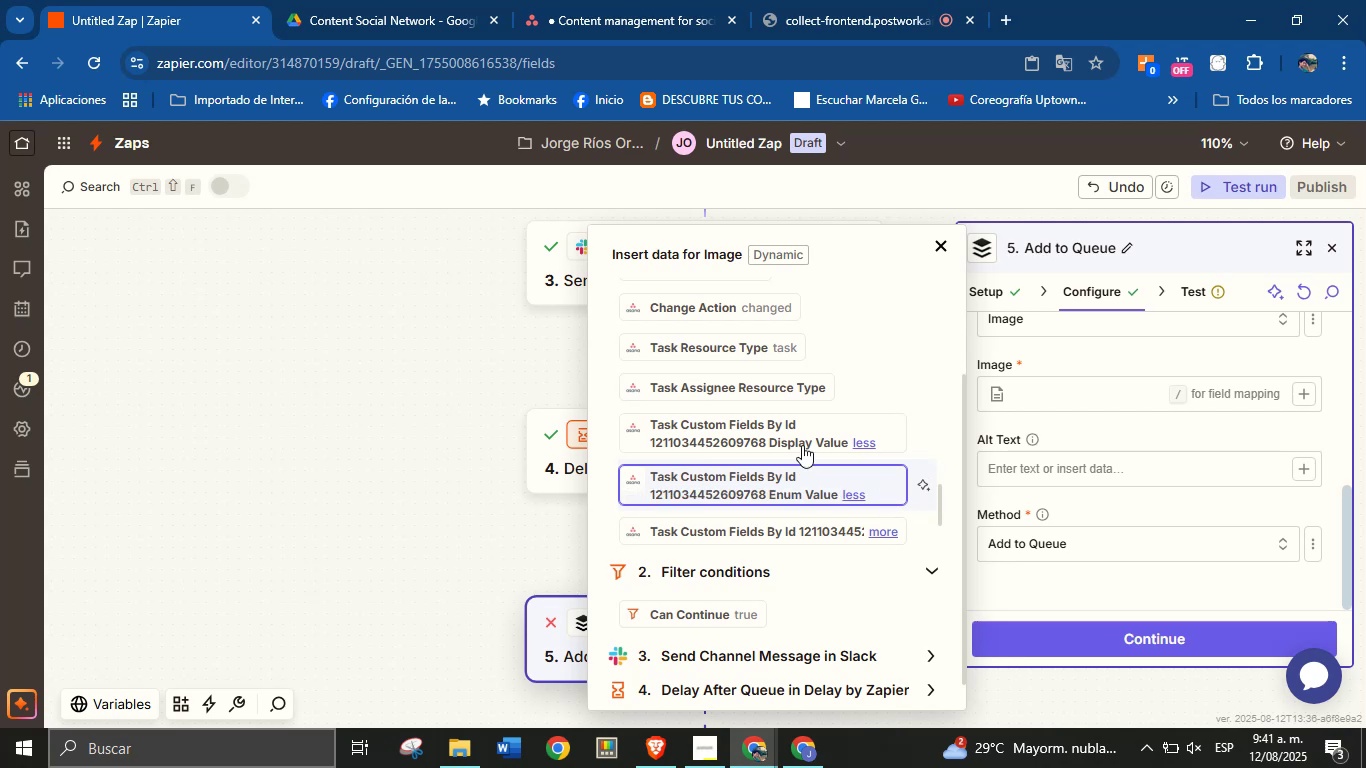 
scroll: coordinate [778, 425], scroll_direction: down, amount: 1.0
 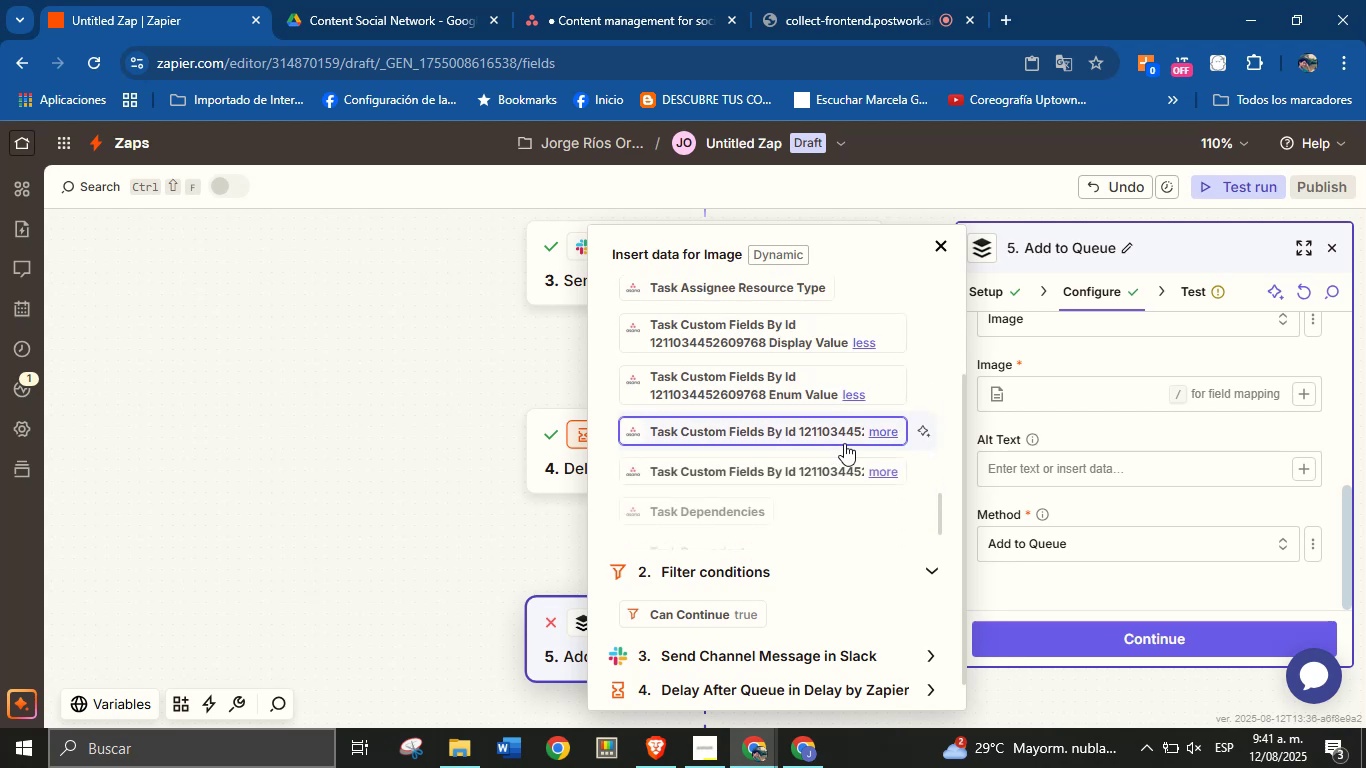 
scroll: coordinate [824, 444], scroll_direction: none, amount: 0.0
 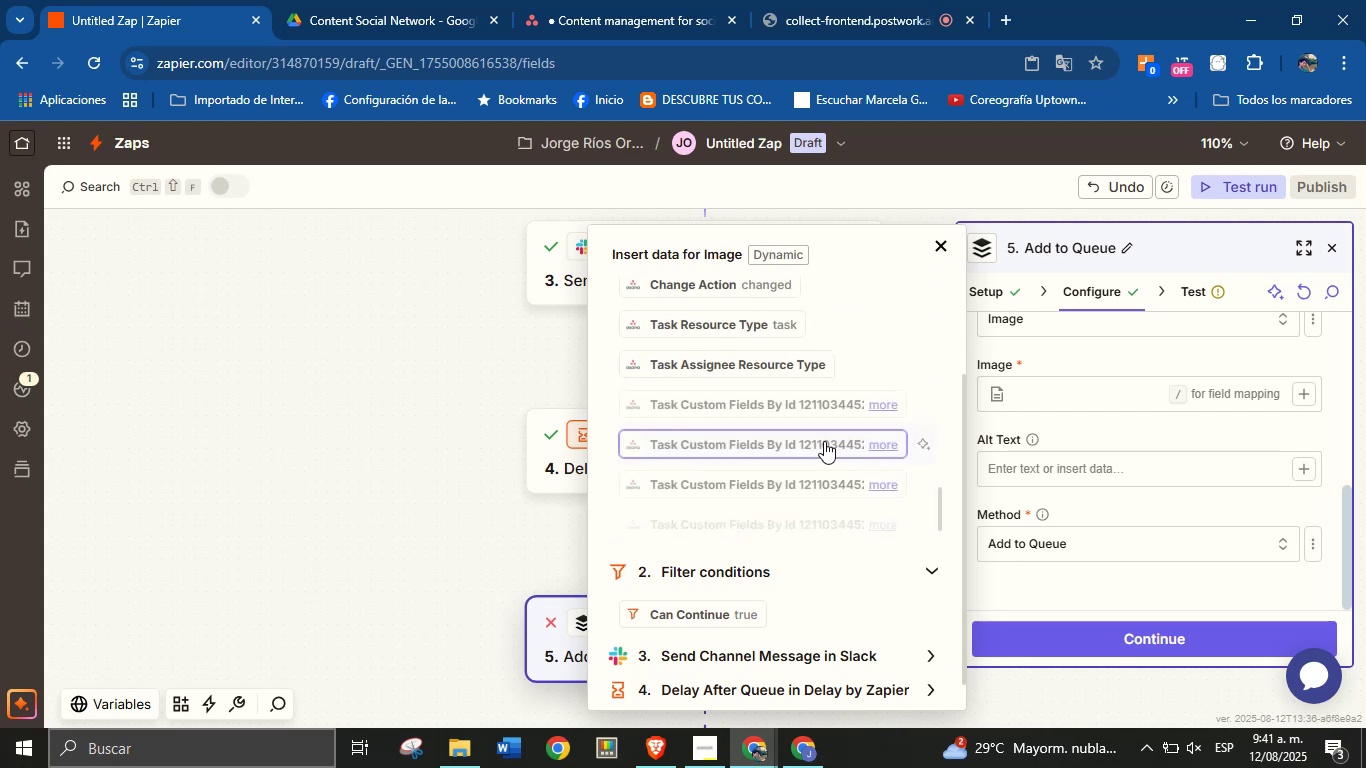 
scroll: coordinate [840, 435], scroll_direction: down, amount: 7.0
 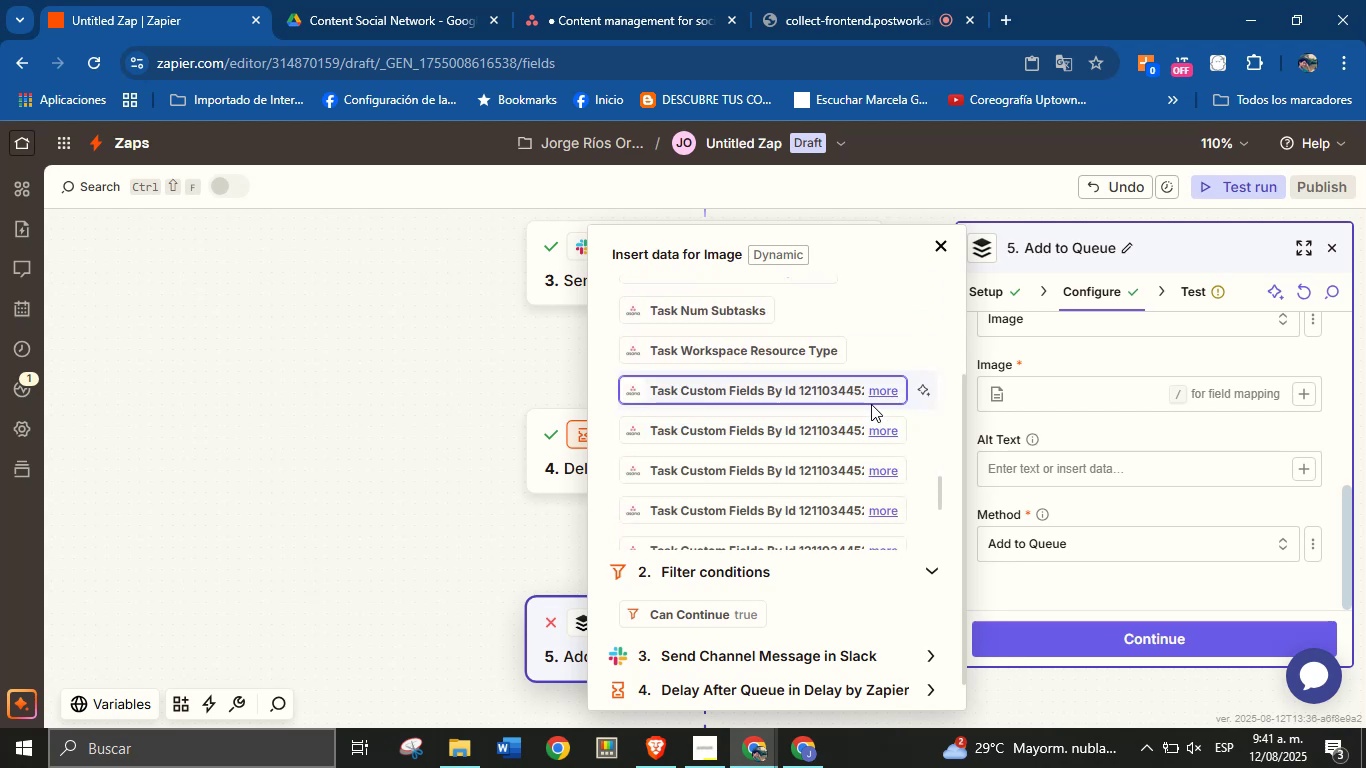 
left_click([880, 394])
 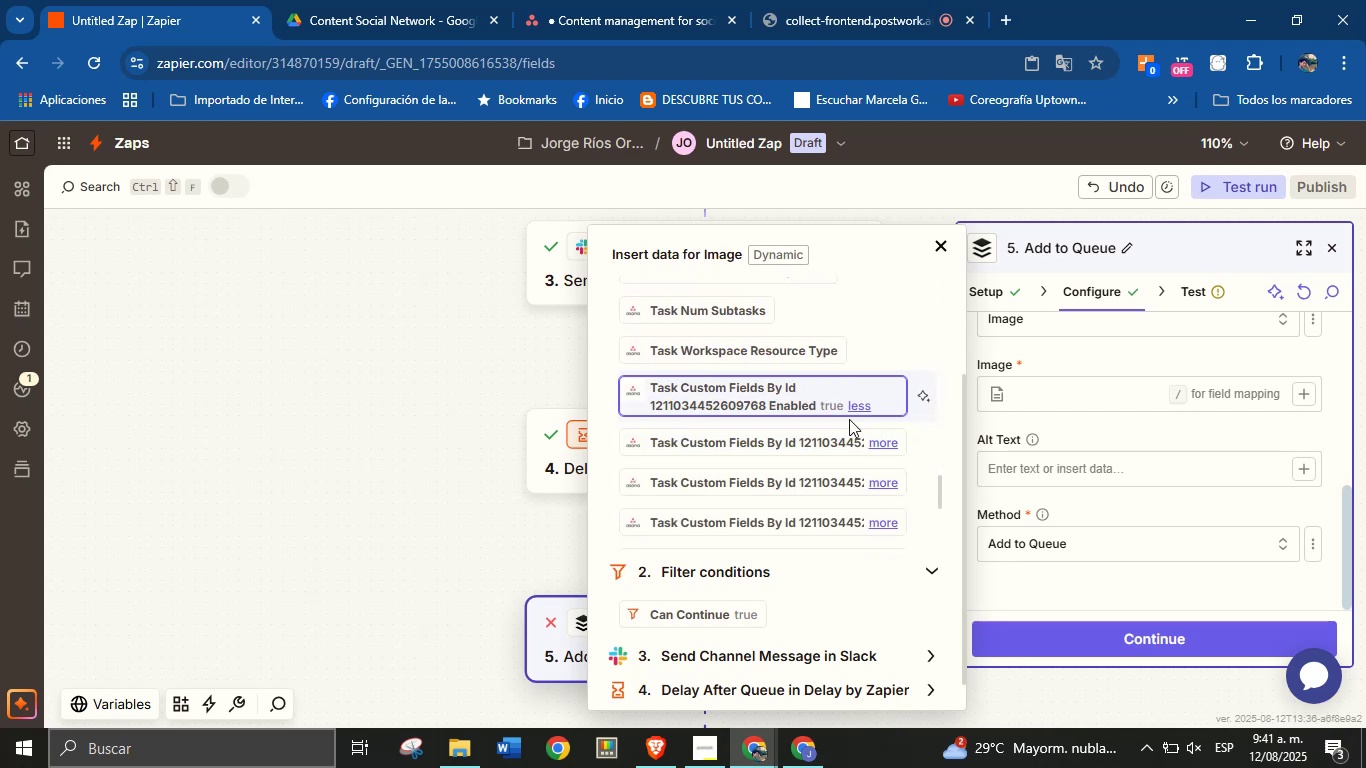 
scroll: coordinate [816, 431], scroll_direction: down, amount: 5.0
 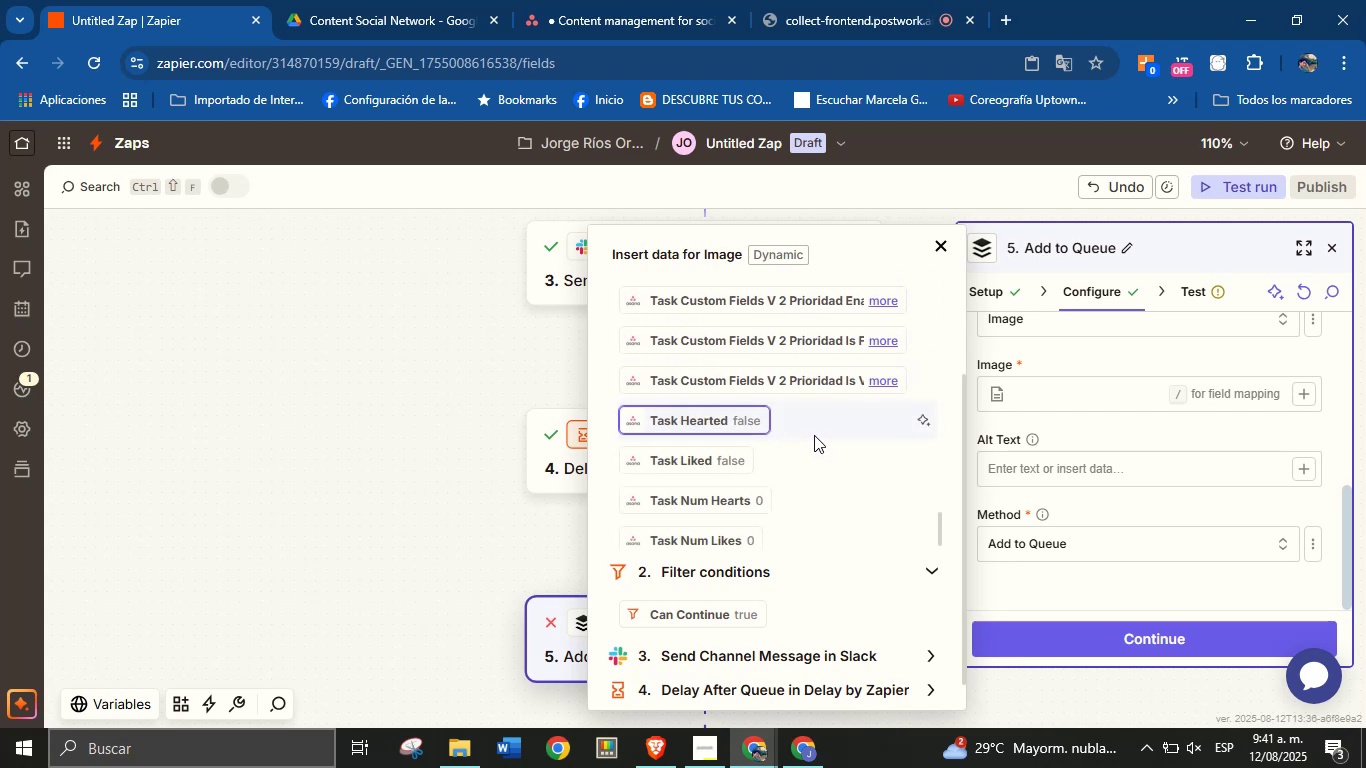 
scroll: coordinate [952, 438], scroll_direction: up, amount: 22.0
 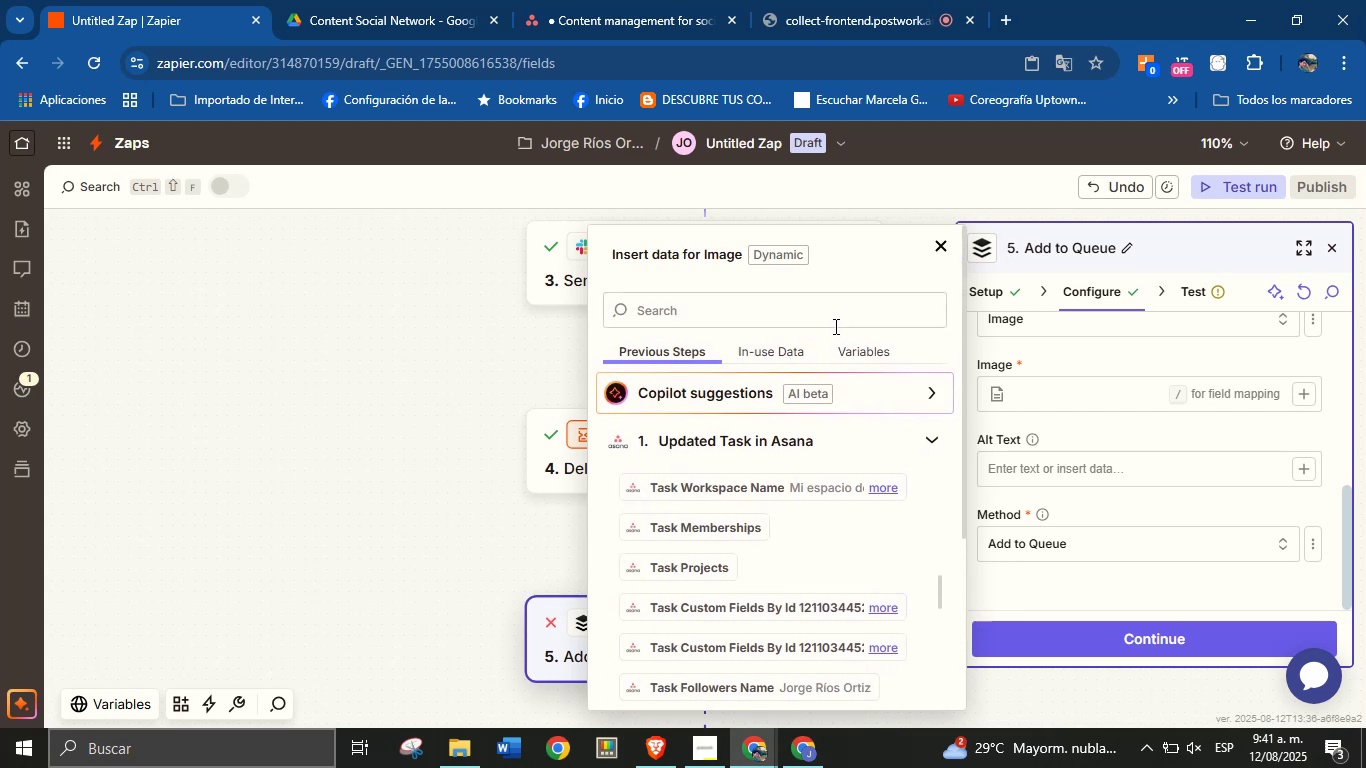 
left_click([835, 316])
 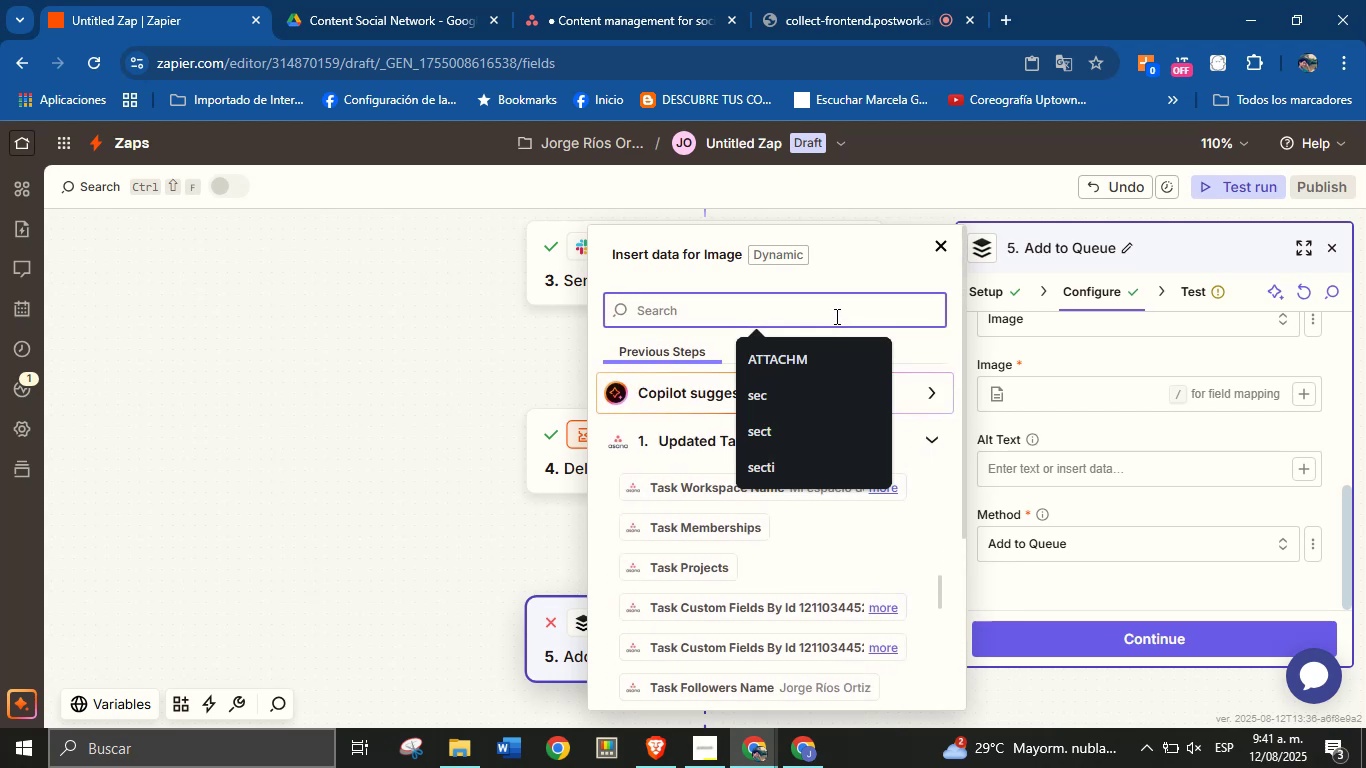 
type(link)
 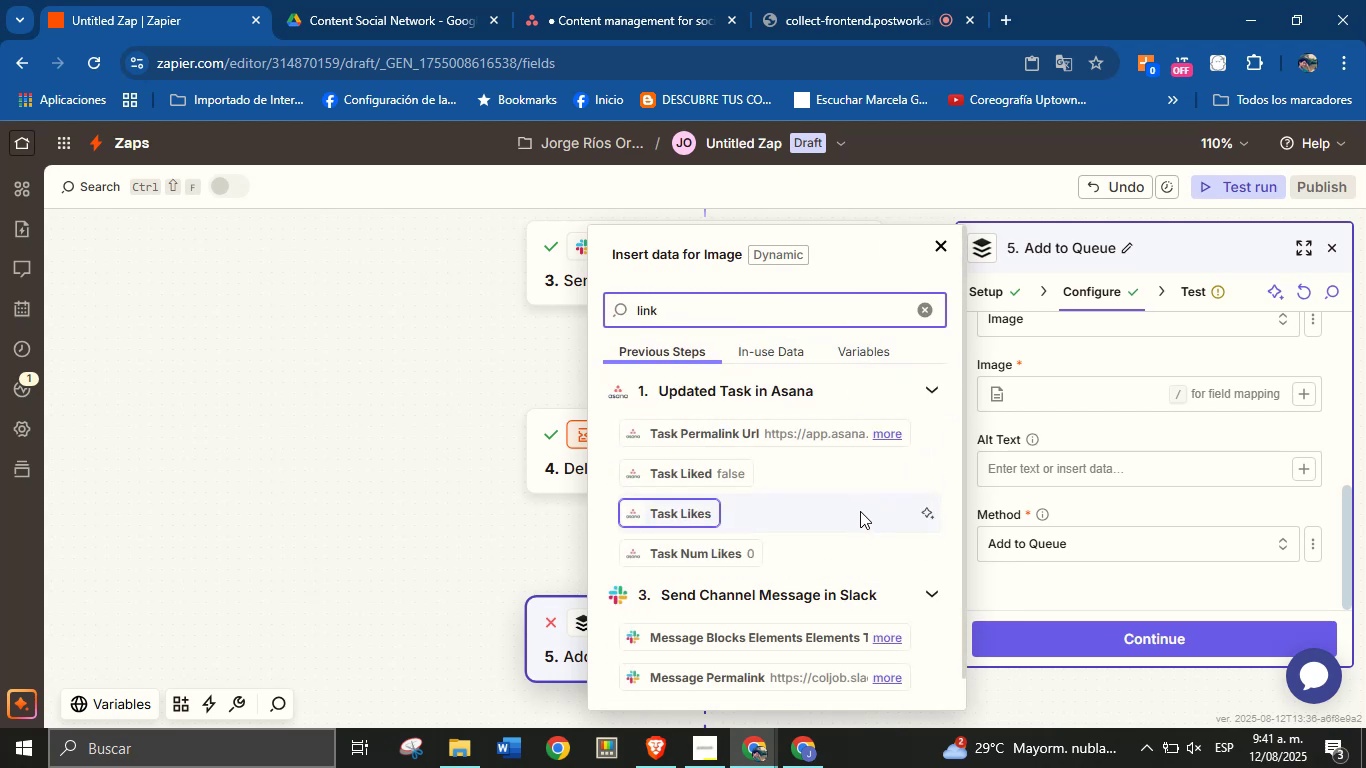 
left_click([1058, 577])
 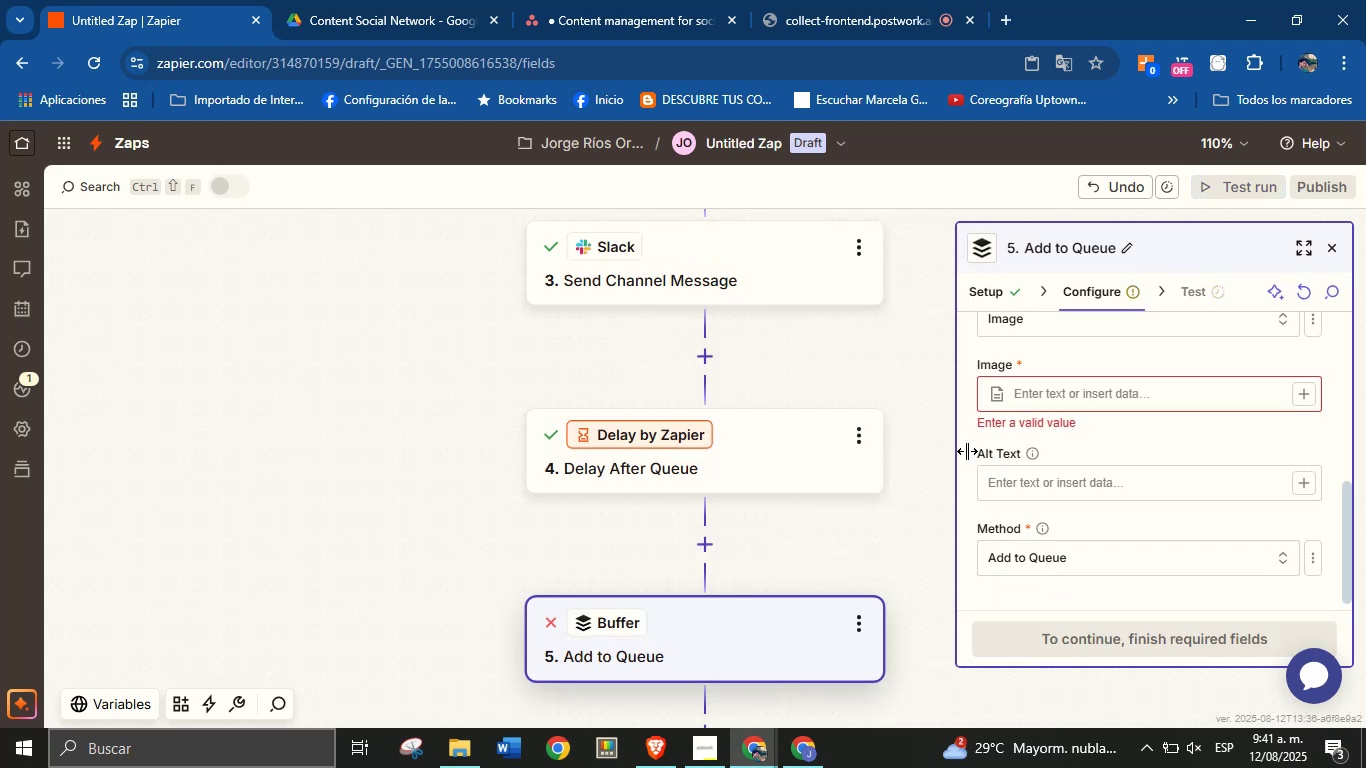 
scroll: coordinate [900, 515], scroll_direction: down, amount: 1.0
 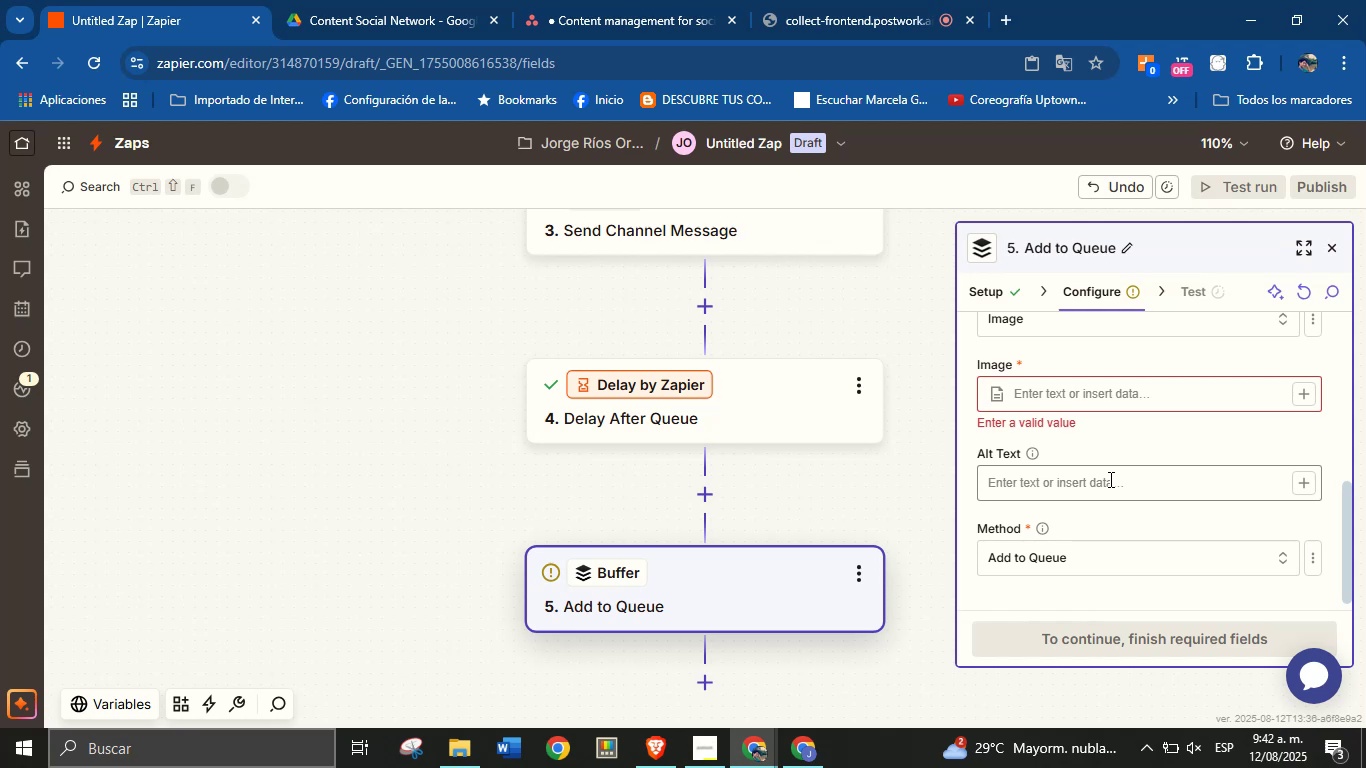 
wait(24.28)
 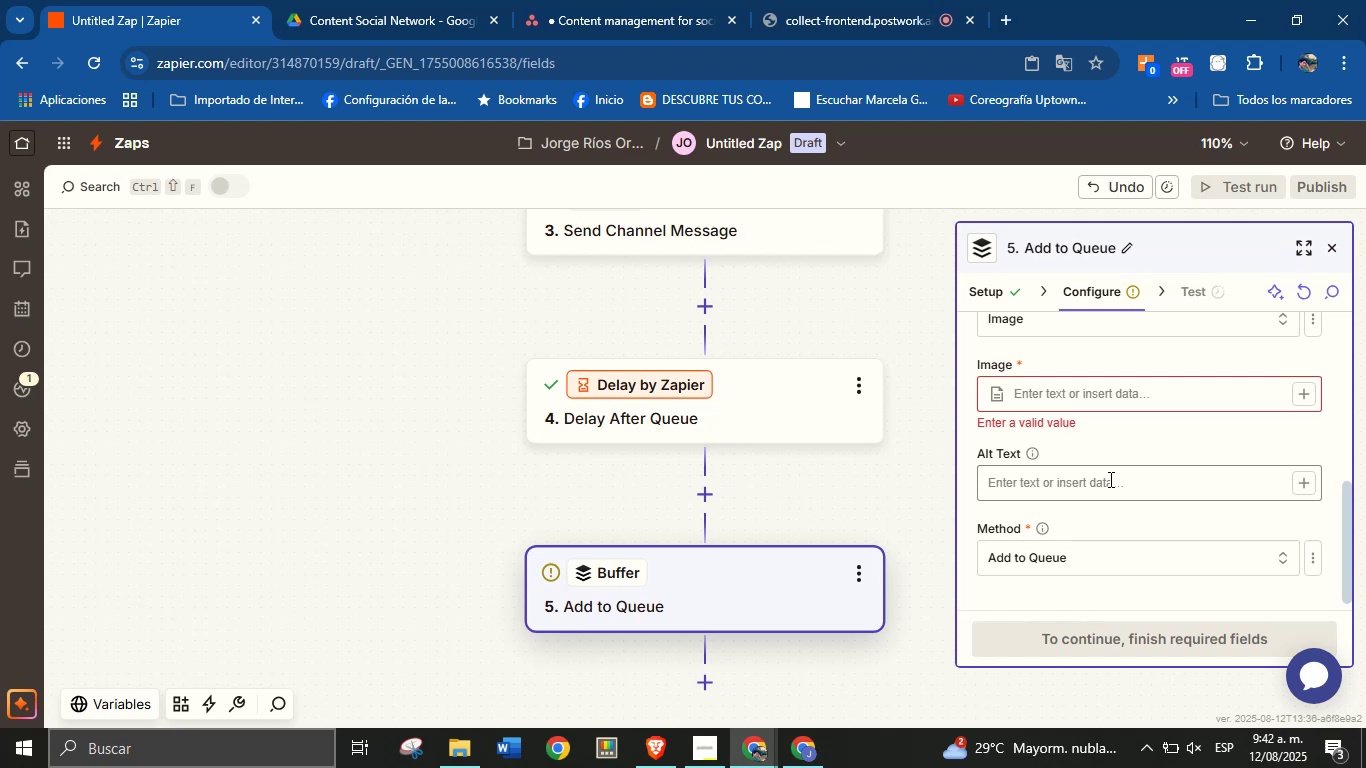 
scroll: coordinate [1109, 452], scroll_direction: up, amount: 1.0
 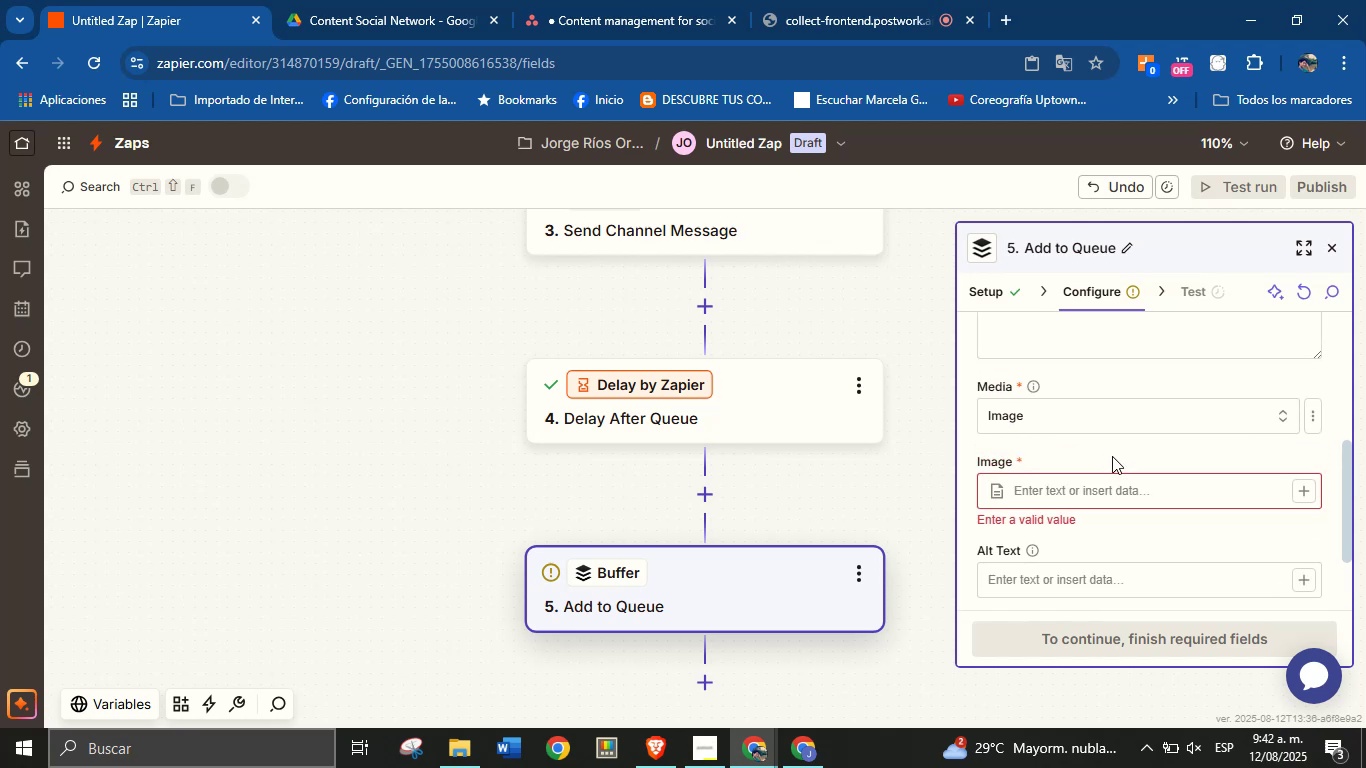 
wait(8.85)
 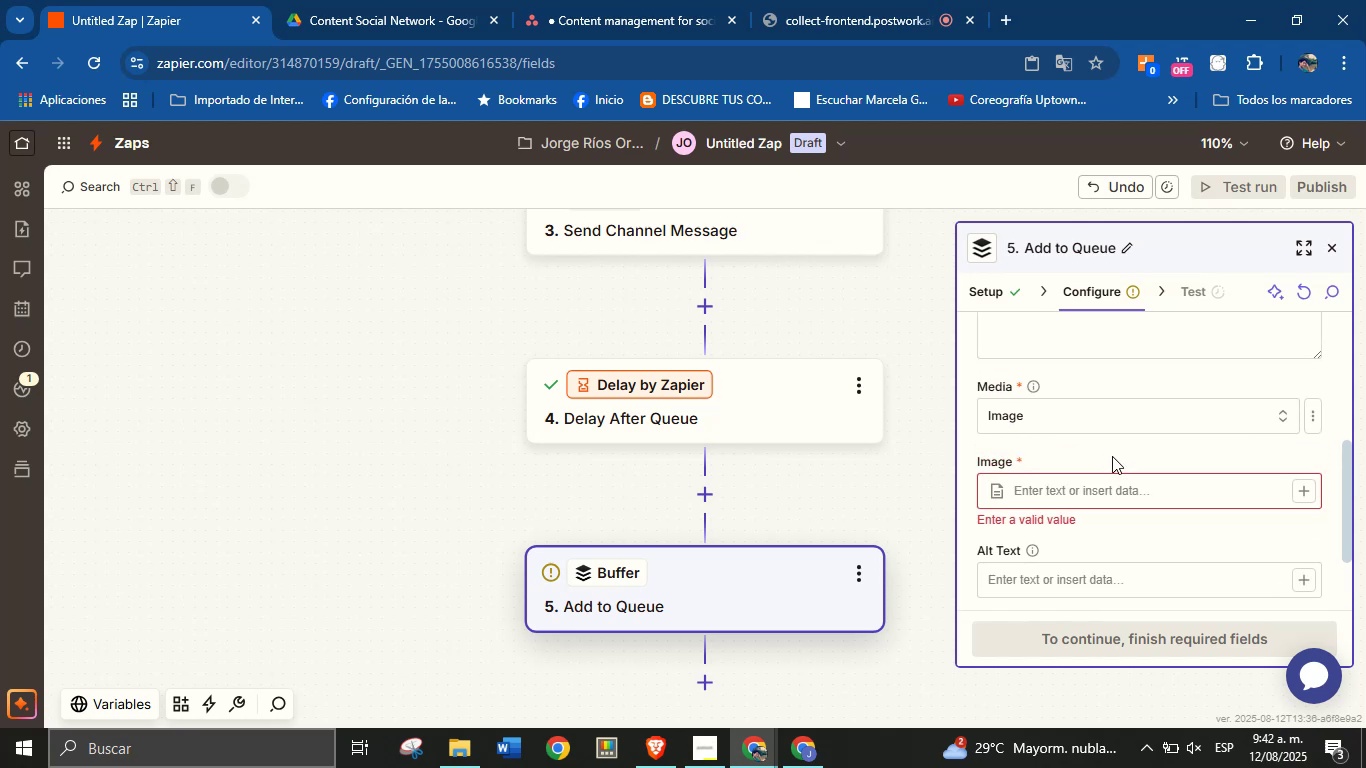 
left_click([1112, 411])
 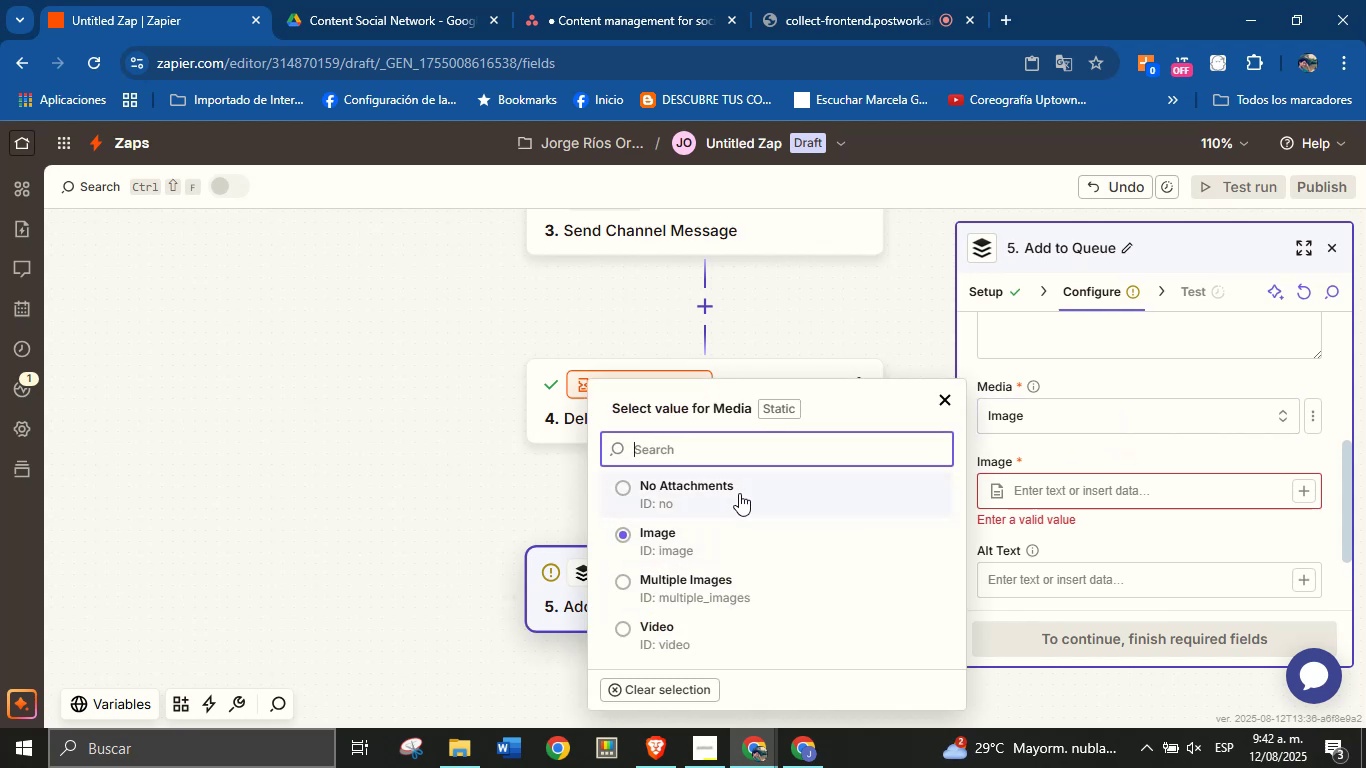 
scroll: coordinate [874, 550], scroll_direction: down, amount: 1.0
 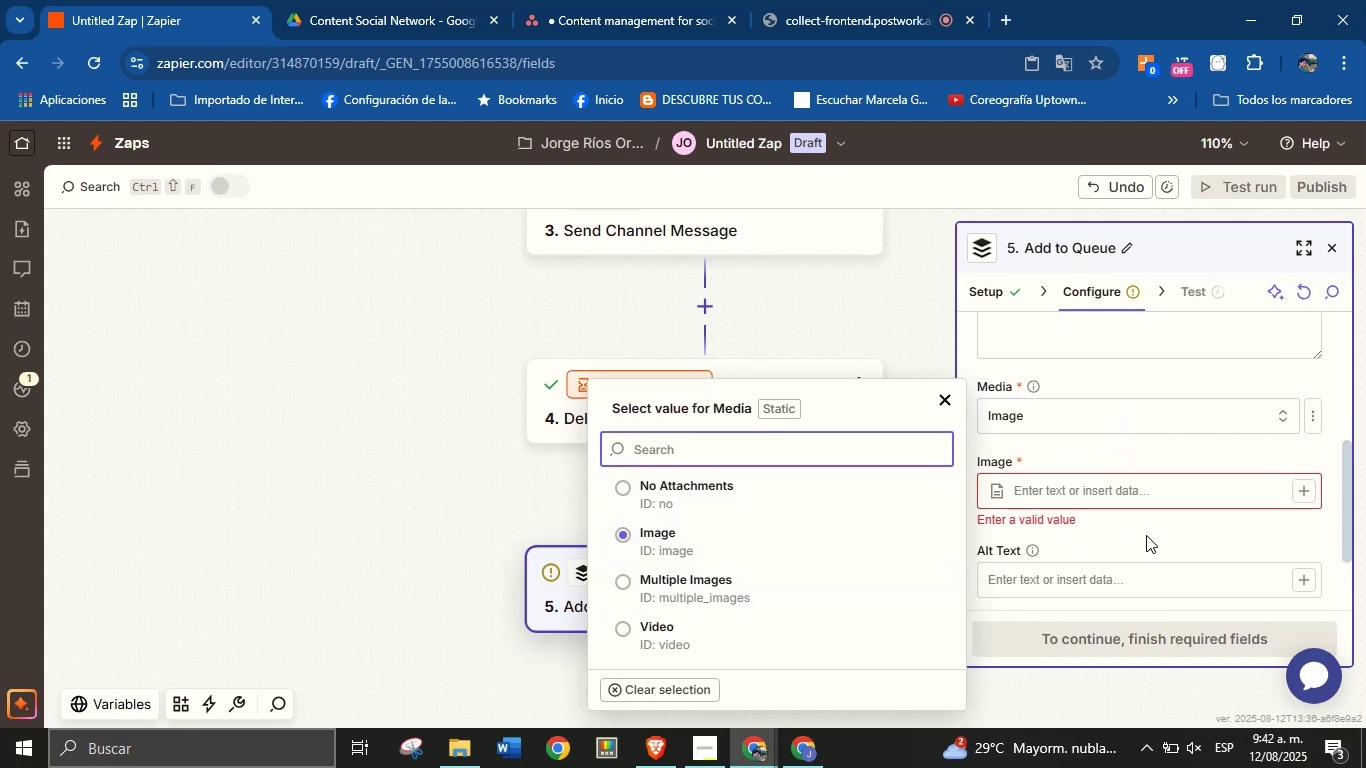 
left_click([1146, 542])
 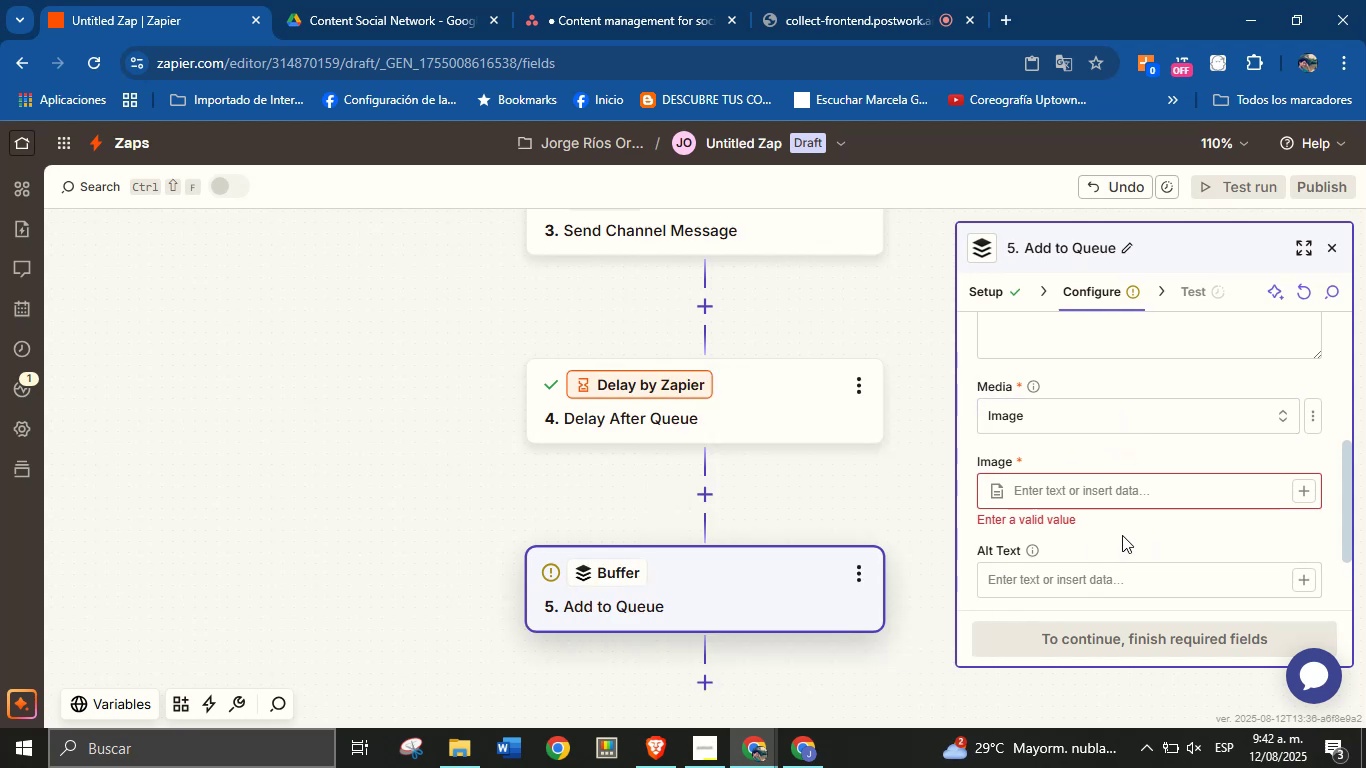 
left_click([417, 0])
 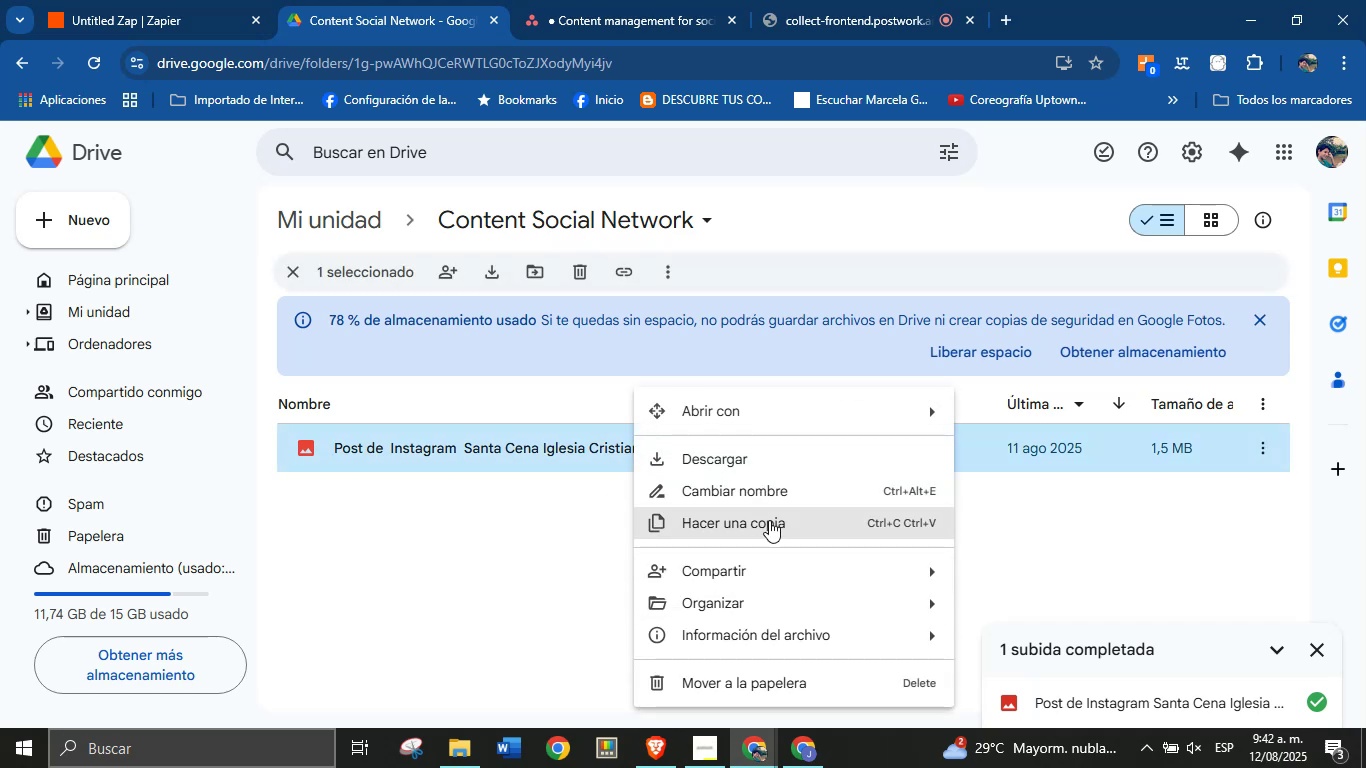 
left_click([629, 0])
 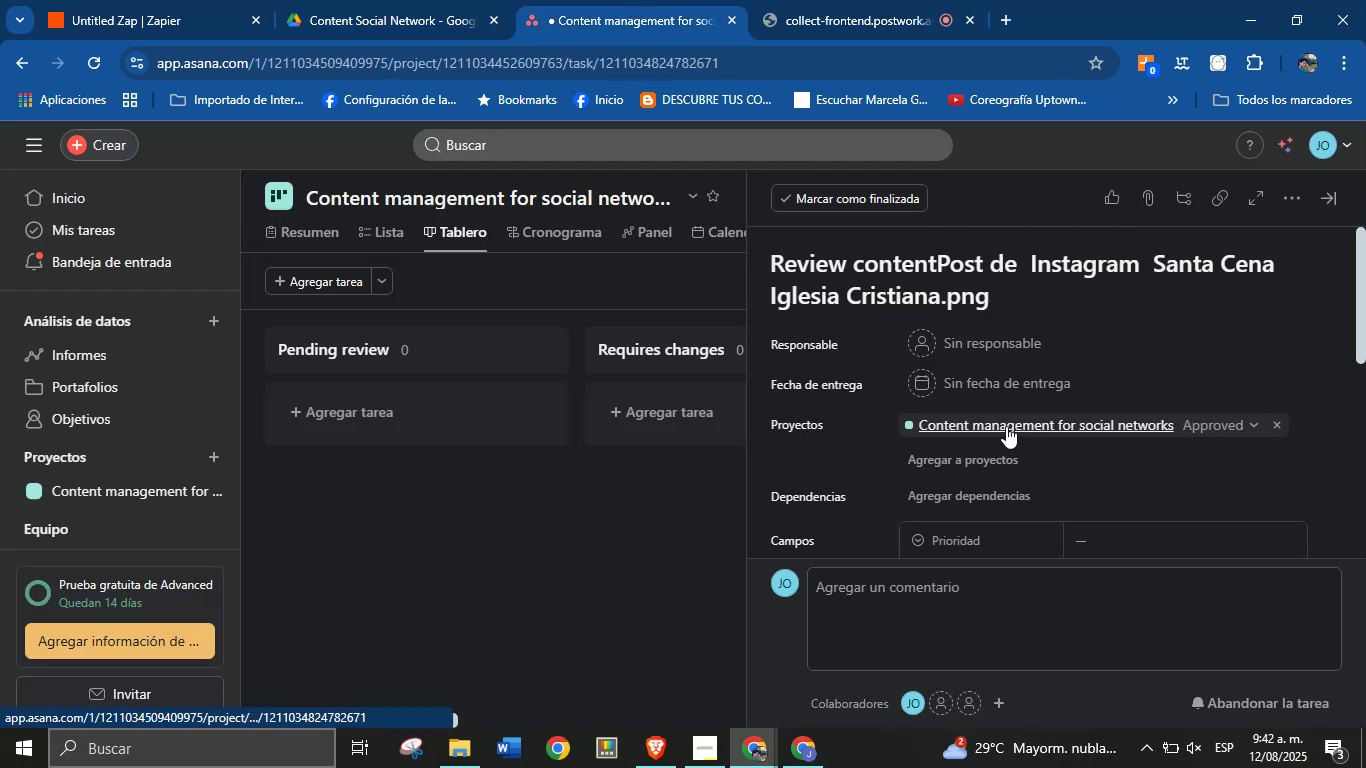 
scroll: coordinate [1079, 438], scroll_direction: down, amount: 3.0
 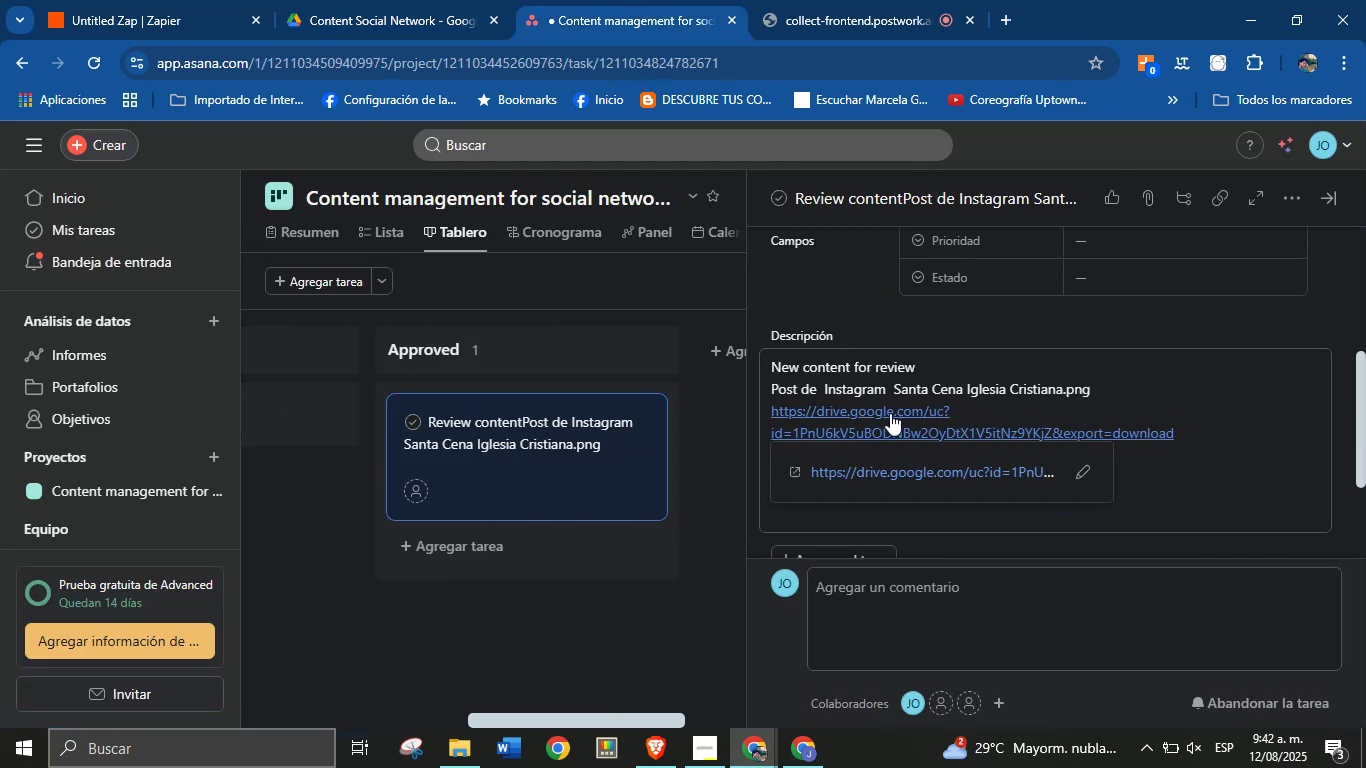 
right_click([890, 413])
 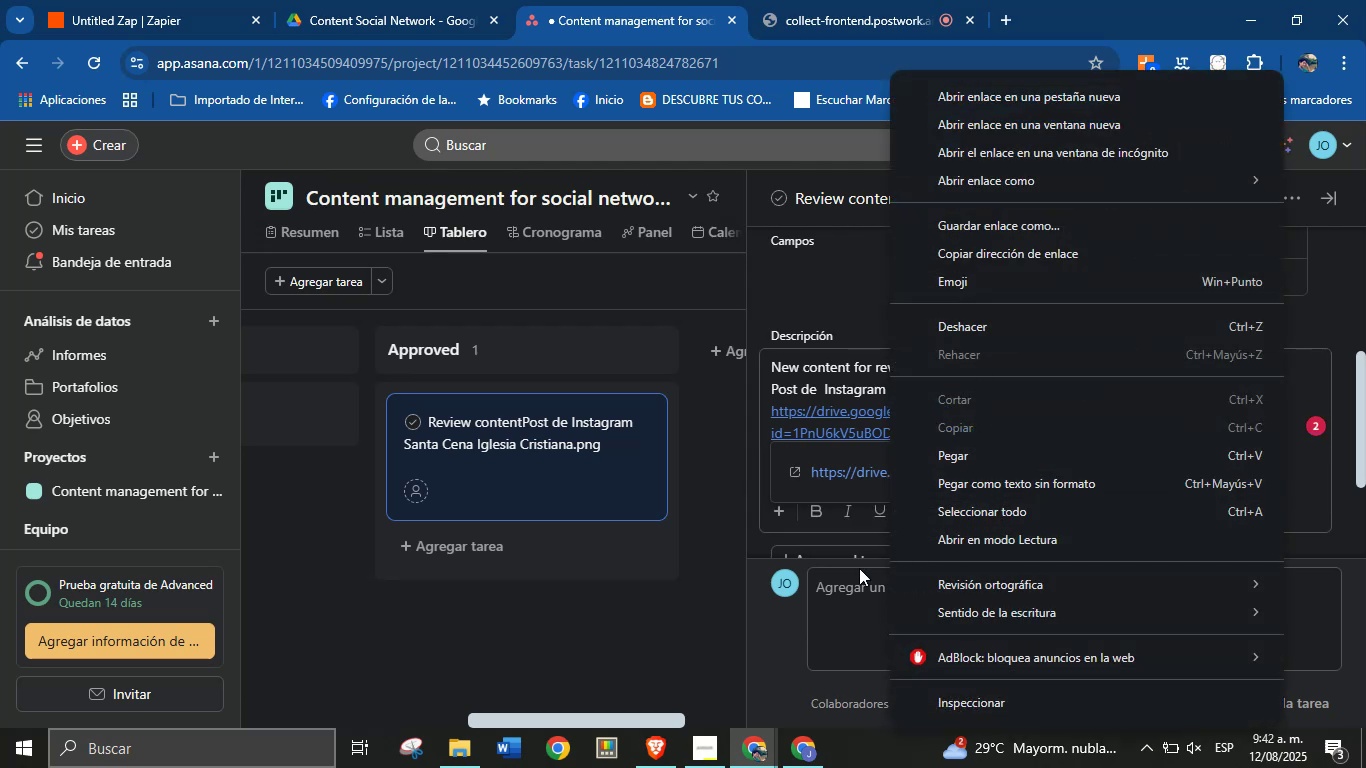 
double_click([769, 645])
 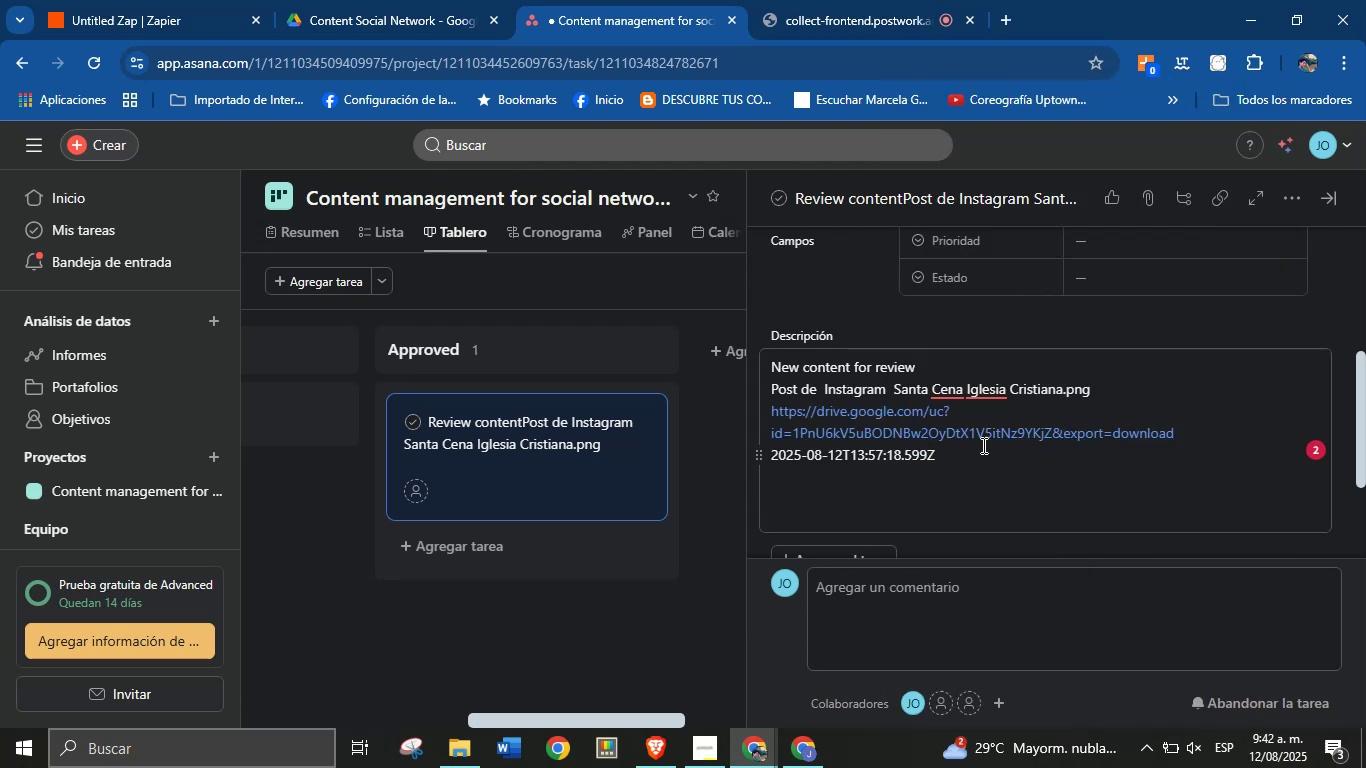 
right_click([988, 436])
 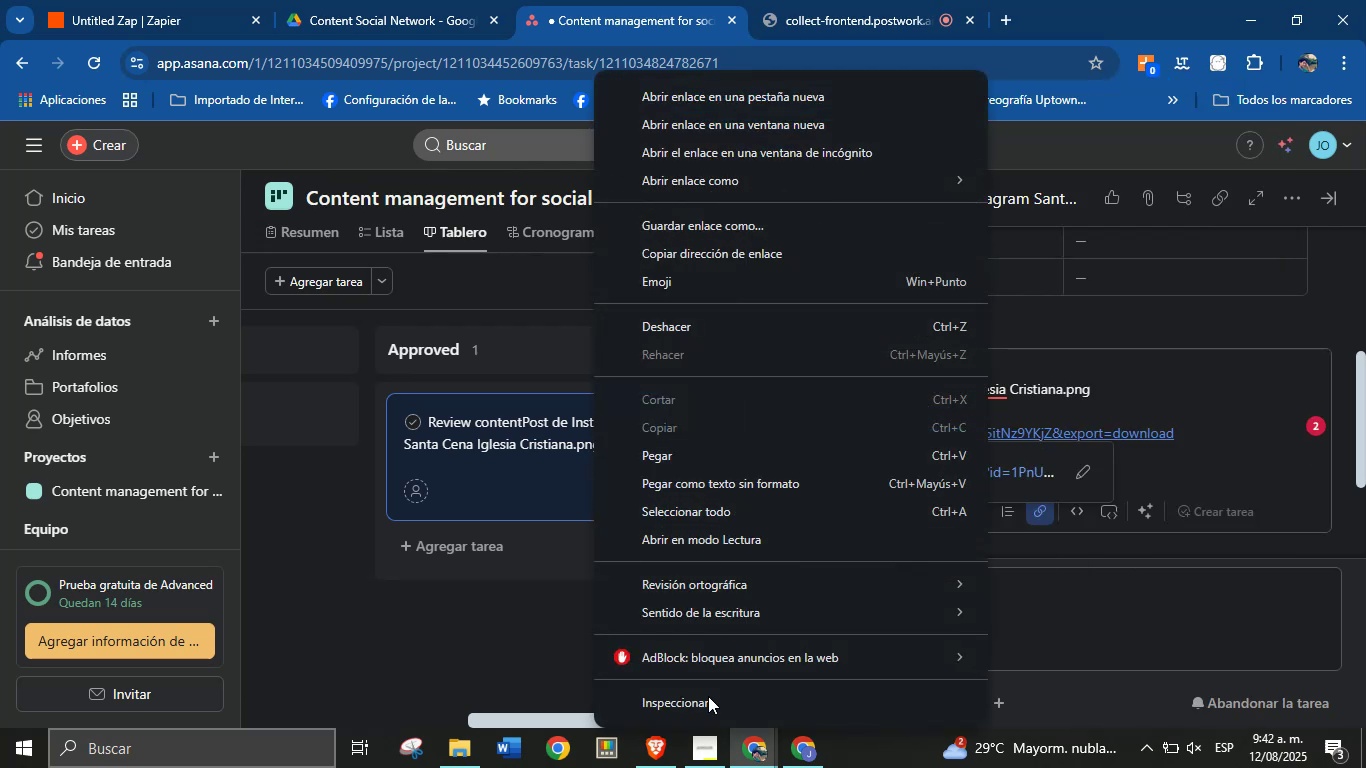 
left_click([1138, 613])
 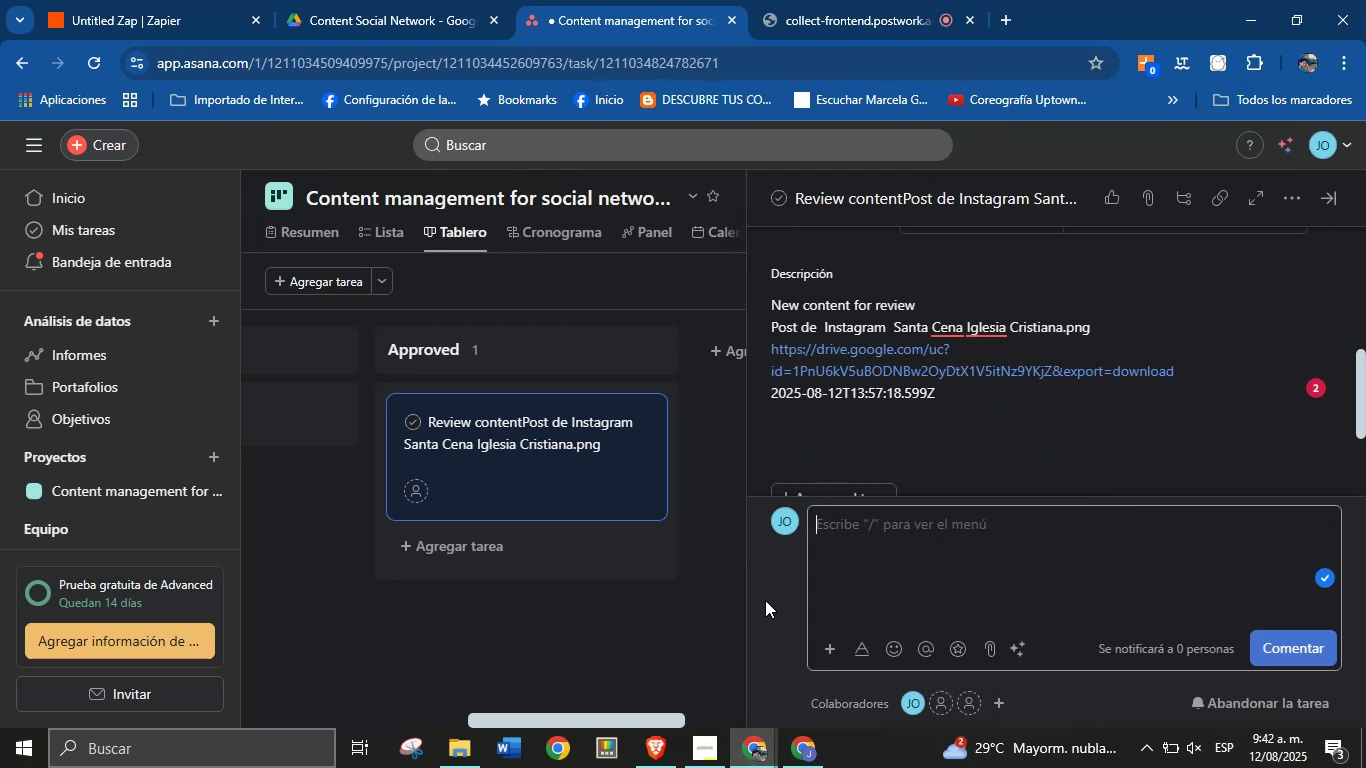 
left_click([776, 571])
 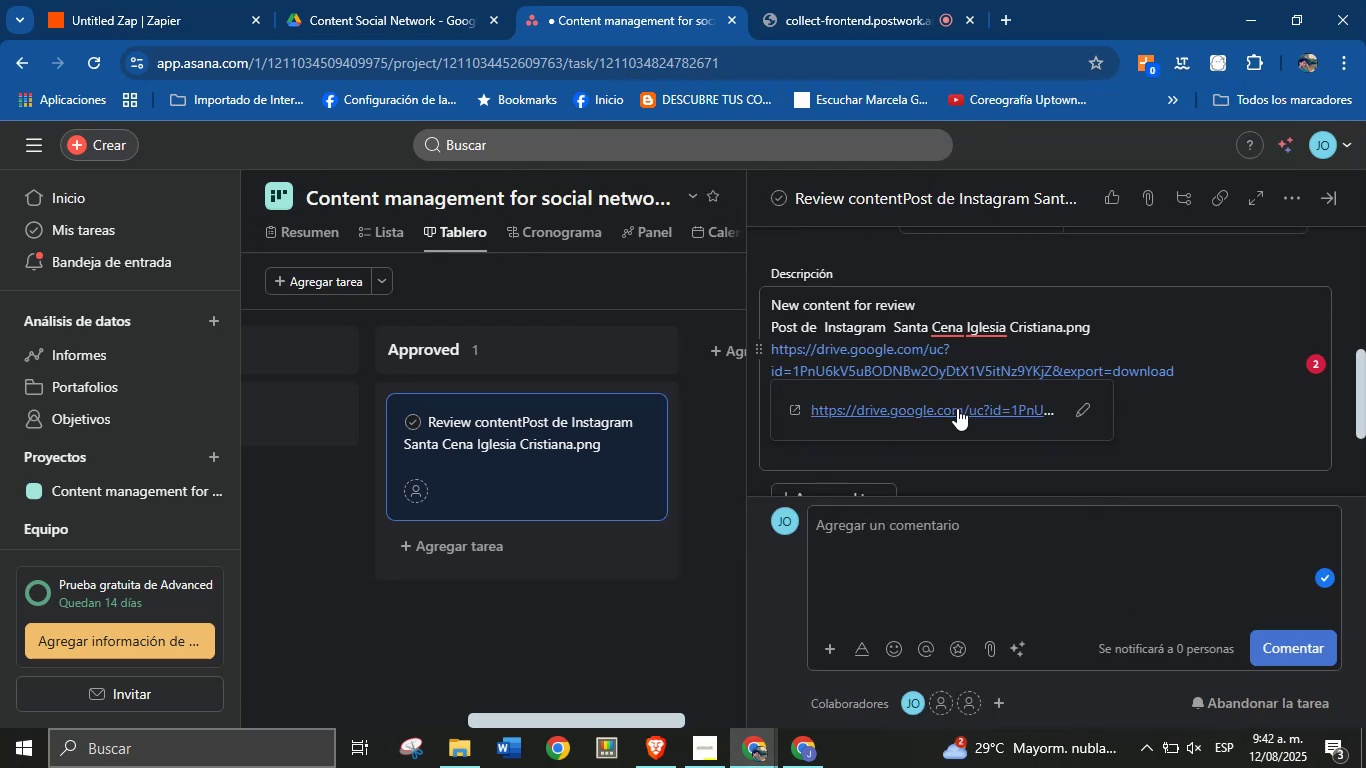 
right_click([957, 408])
 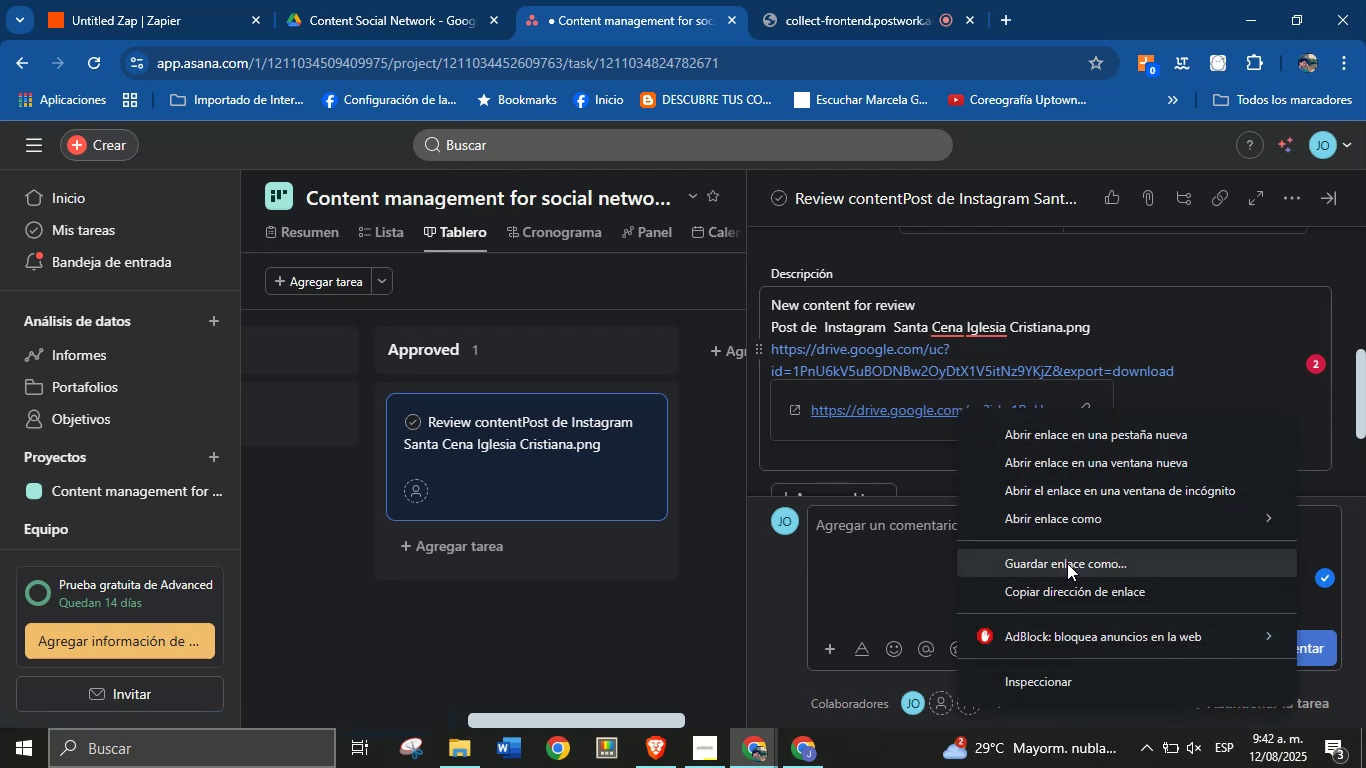 
left_click([1071, 593])
 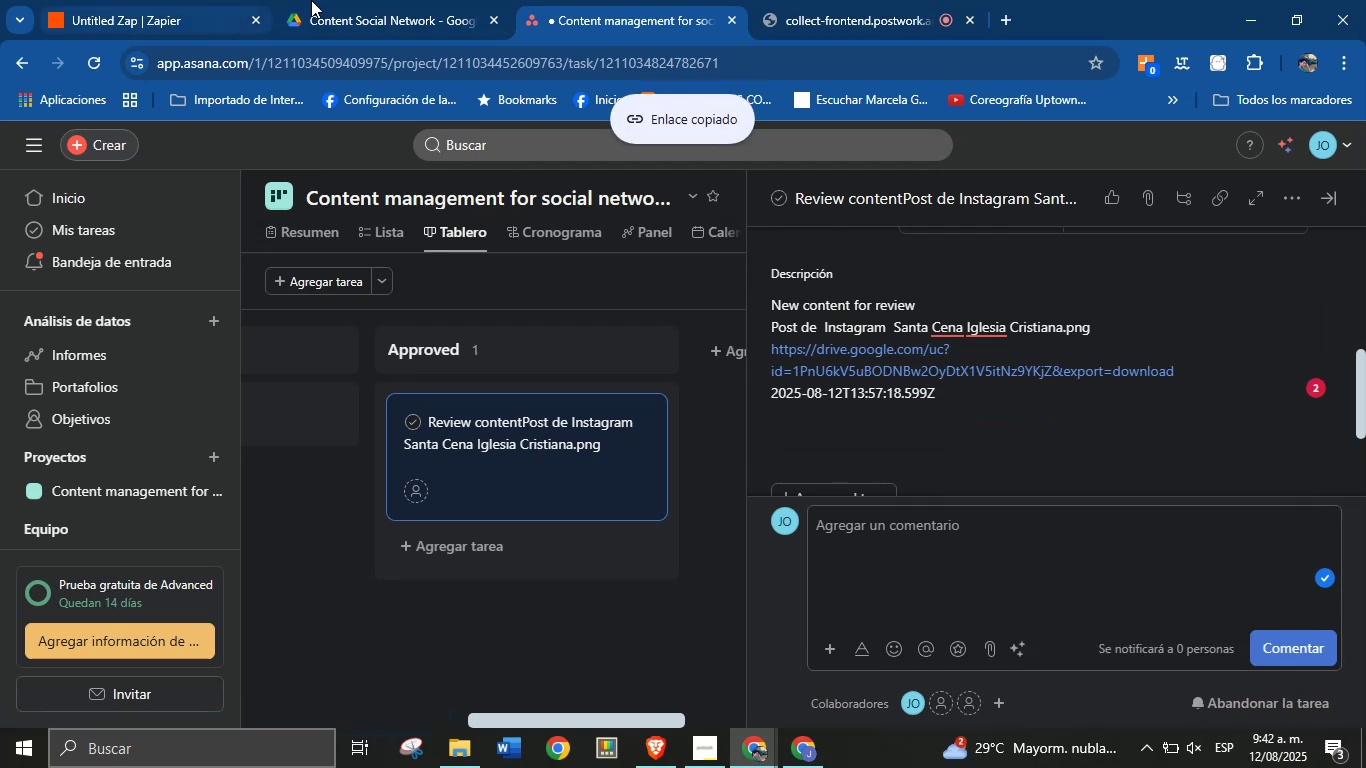 
left_click([184, 0])
 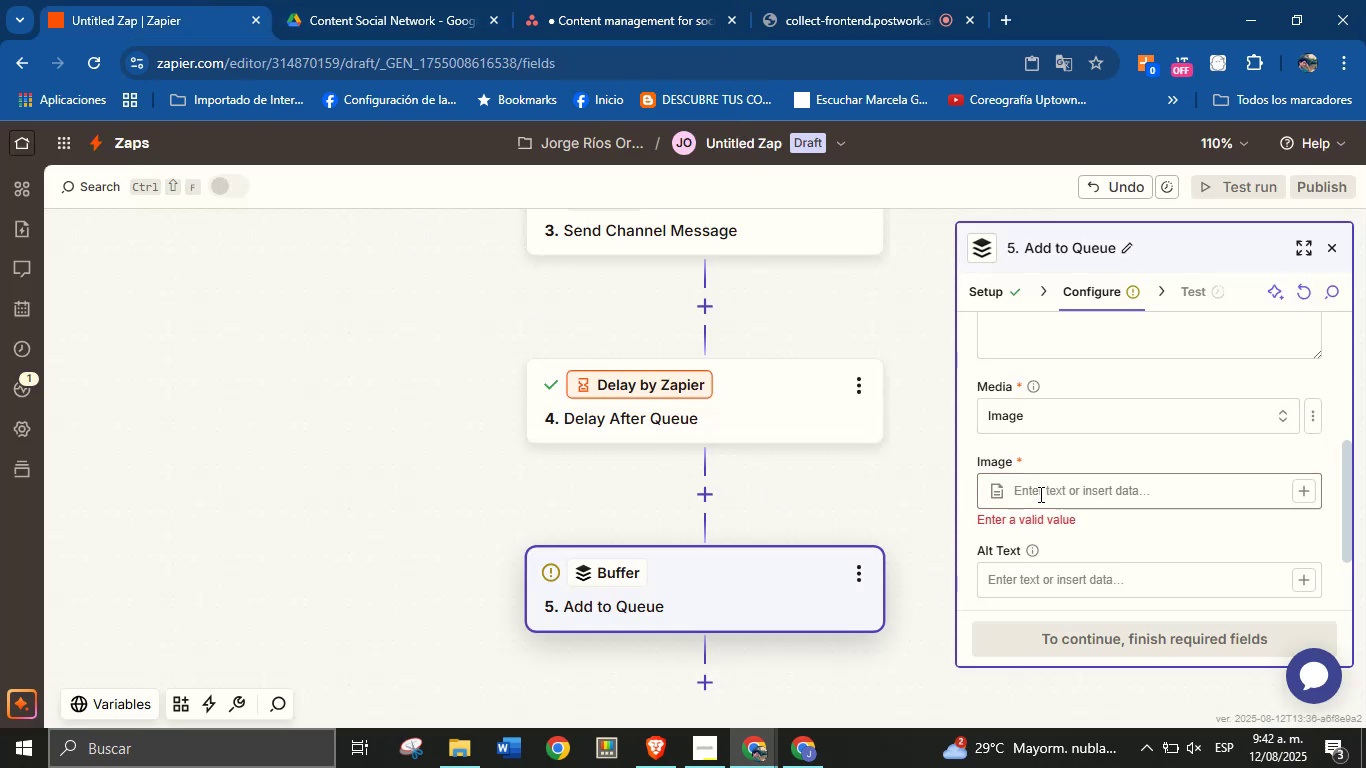 
left_click([1043, 491])
 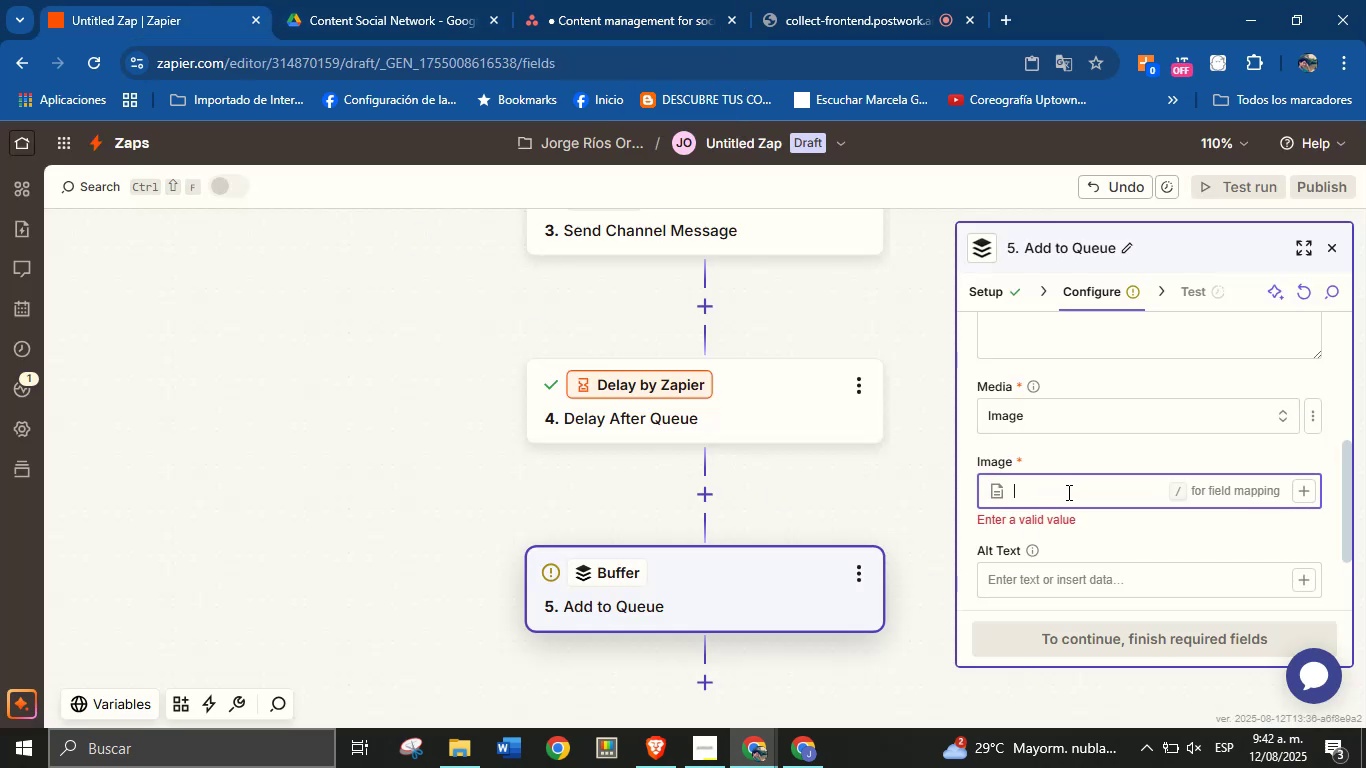 
key(Control+V)
 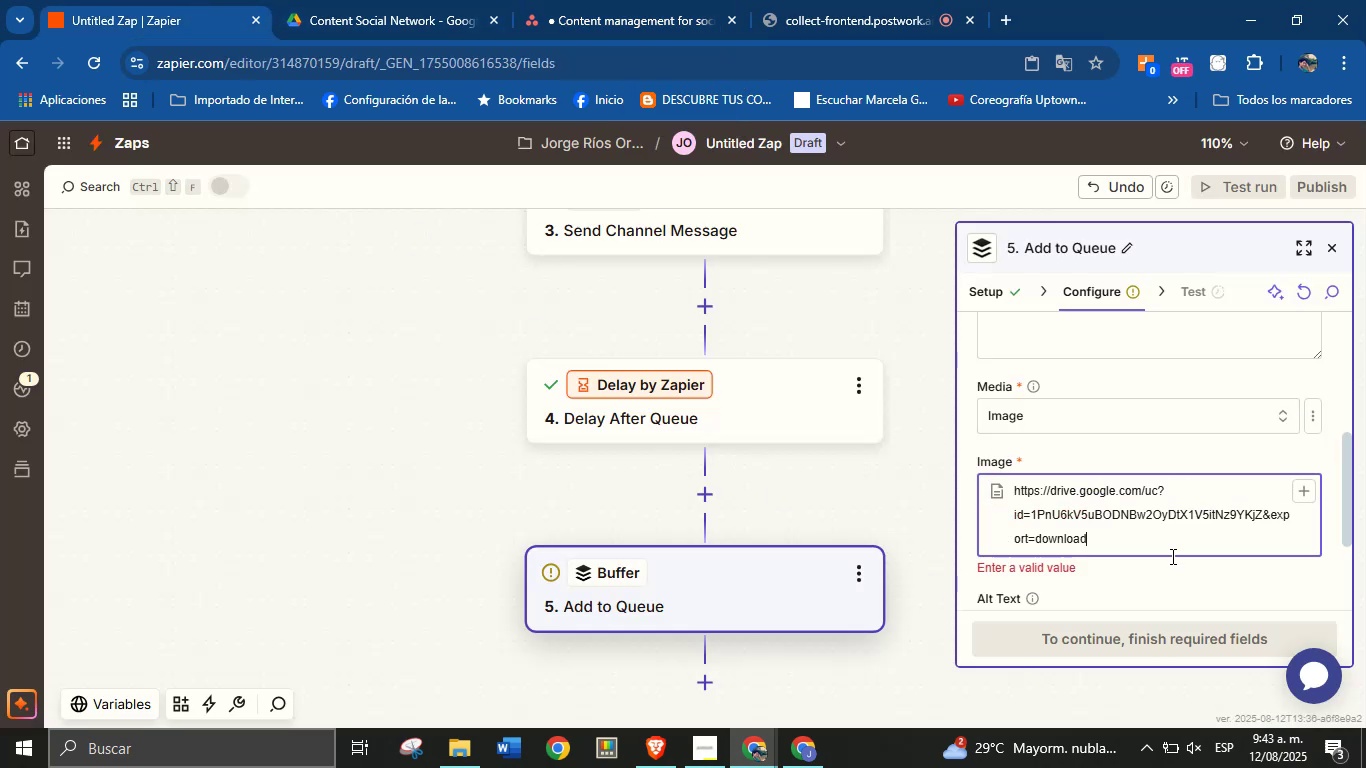 
left_click([1171, 572])
 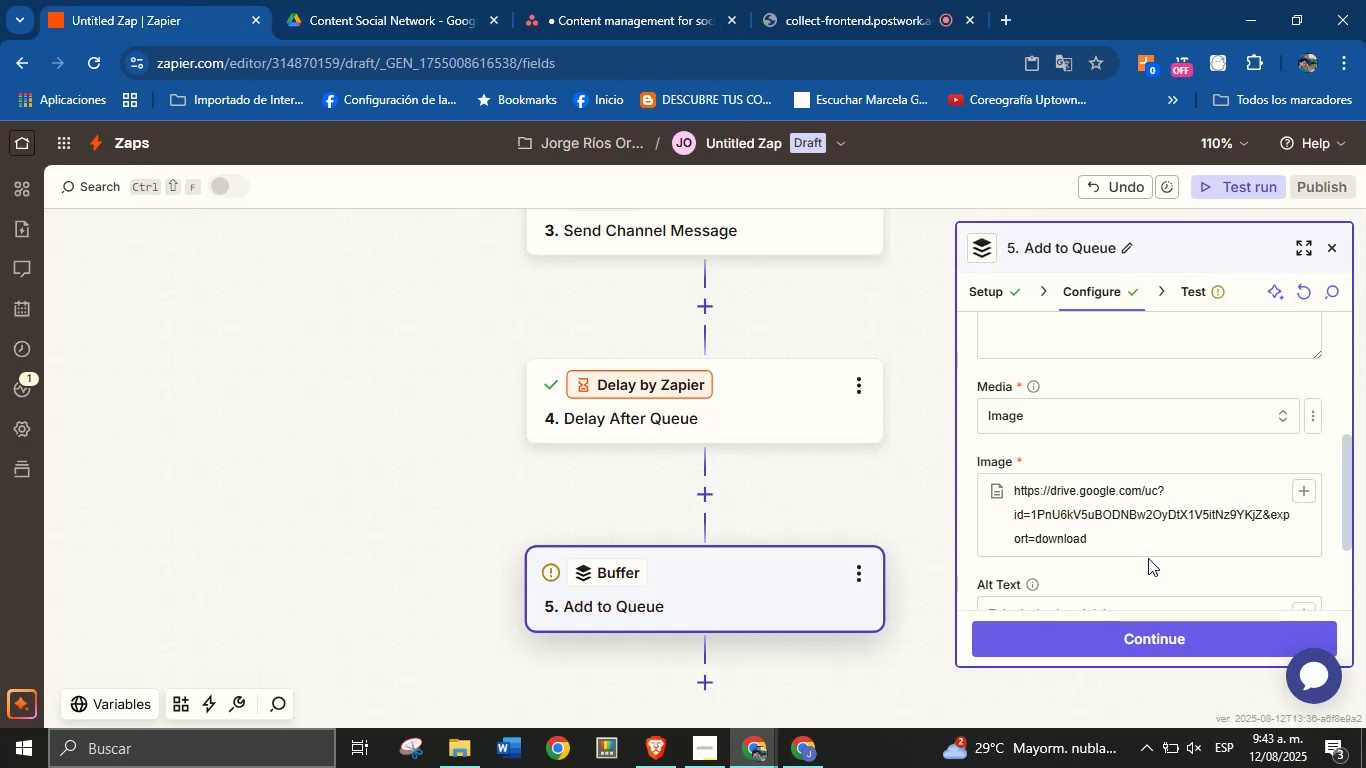 
scroll: coordinate [1148, 515], scroll_direction: up, amount: 1.0
 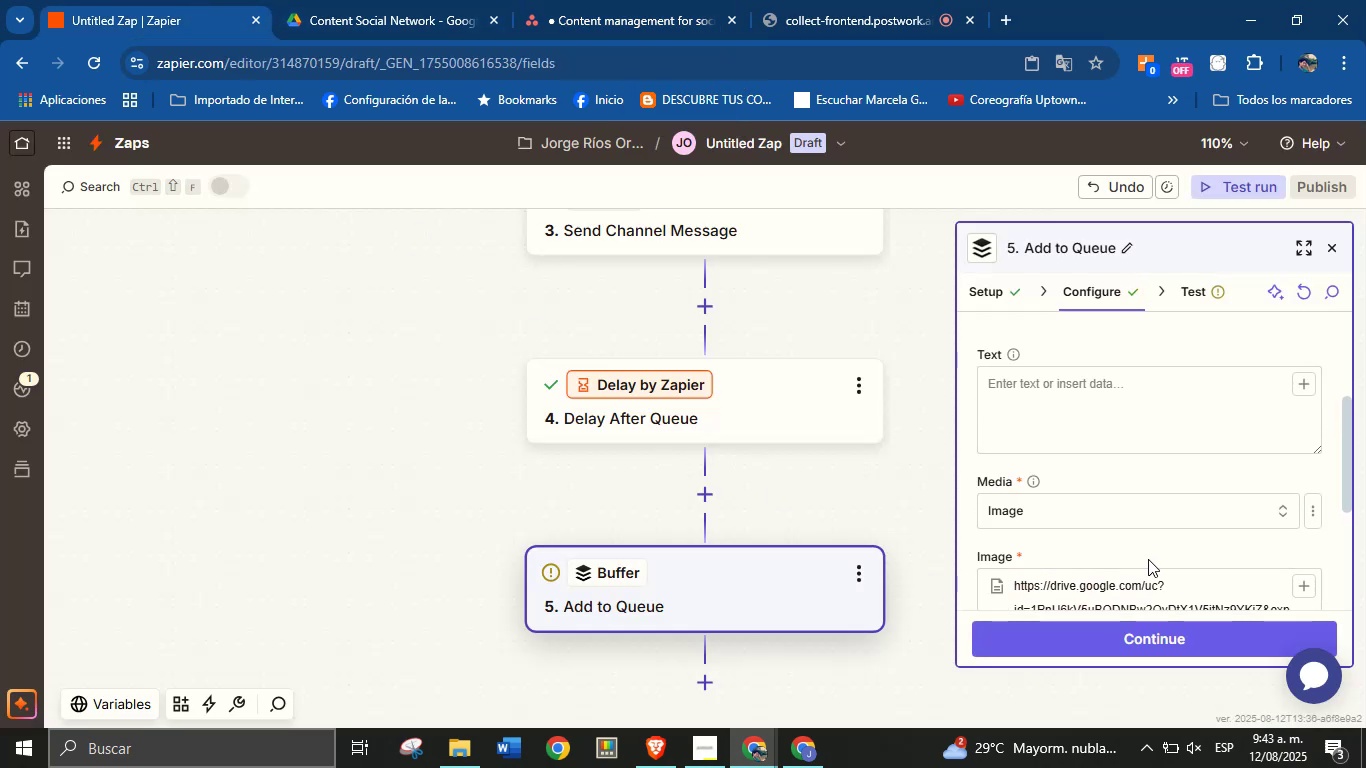 
scroll: coordinate [1151, 534], scroll_direction: down, amount: 3.0
 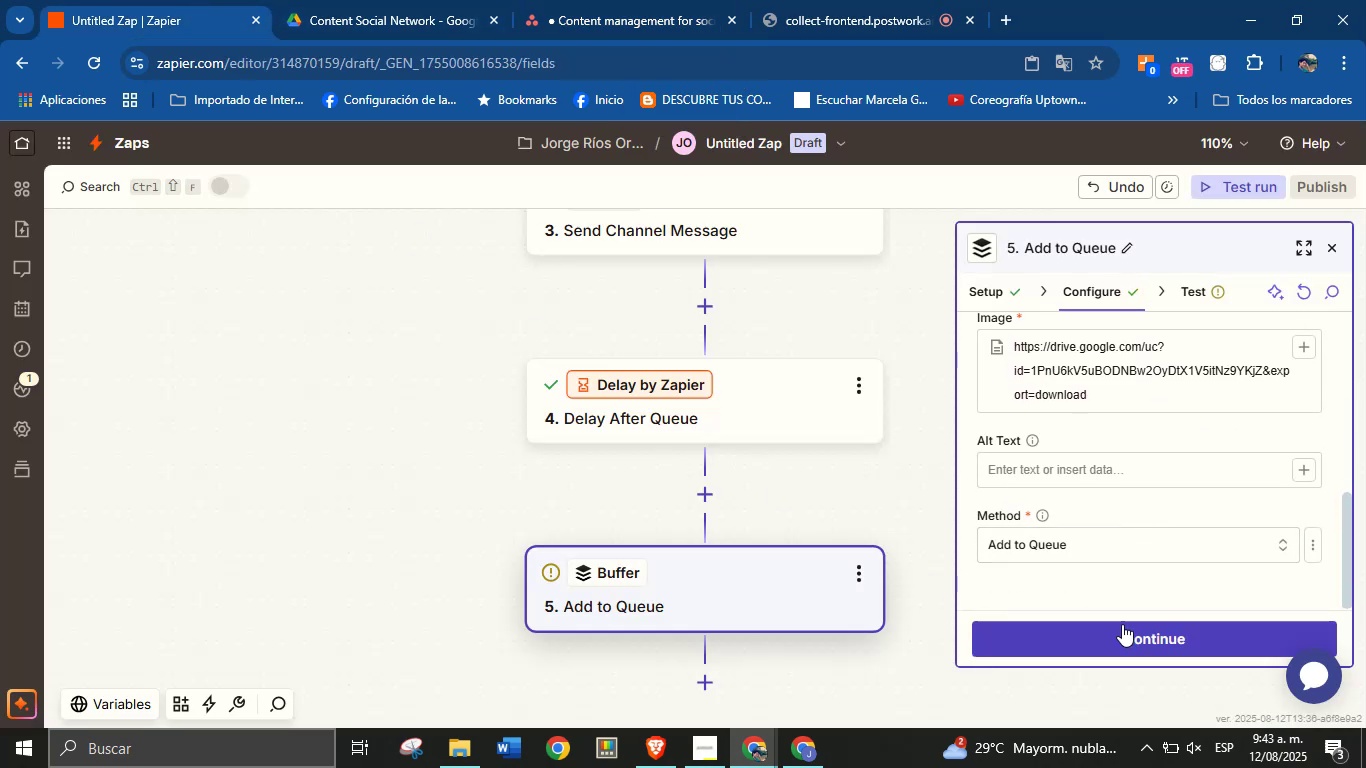 
left_click([1122, 630])
 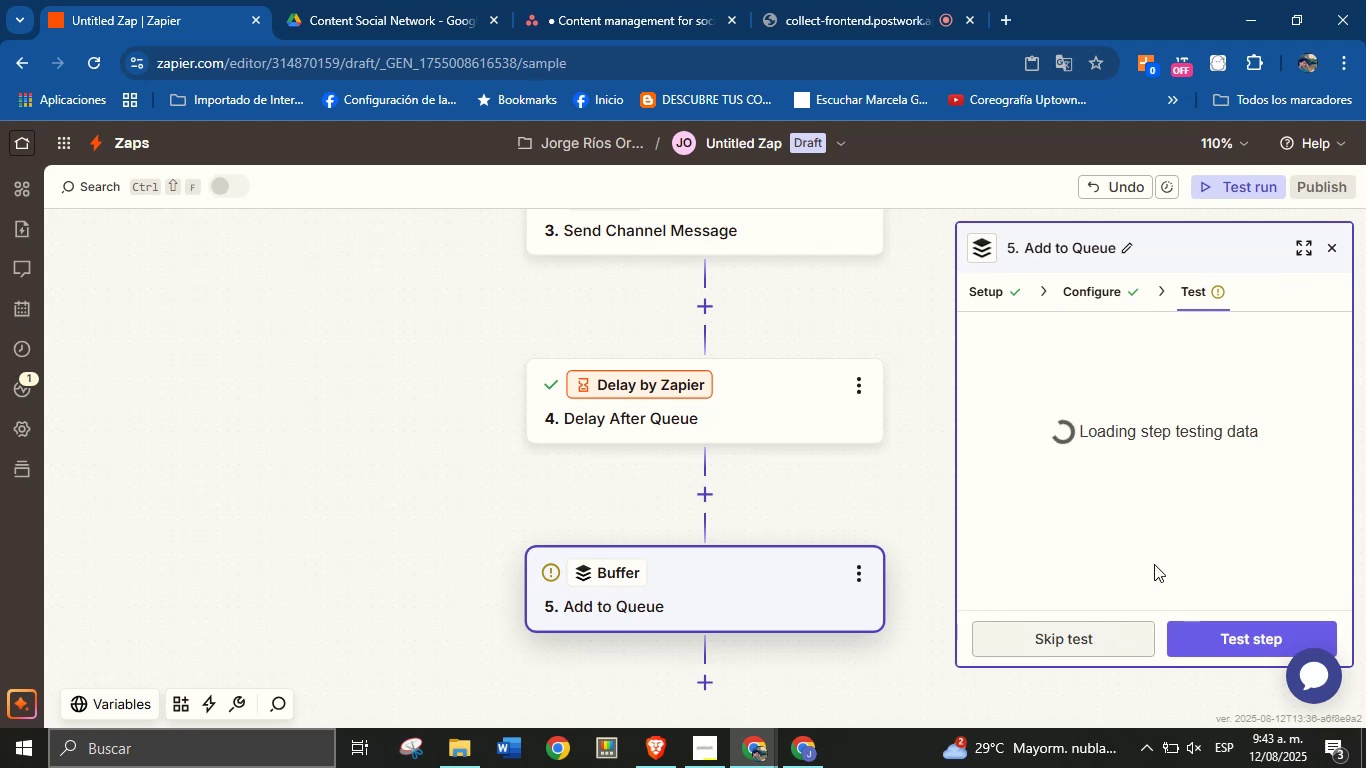 
scroll: coordinate [1176, 493], scroll_direction: down, amount: 4.0
 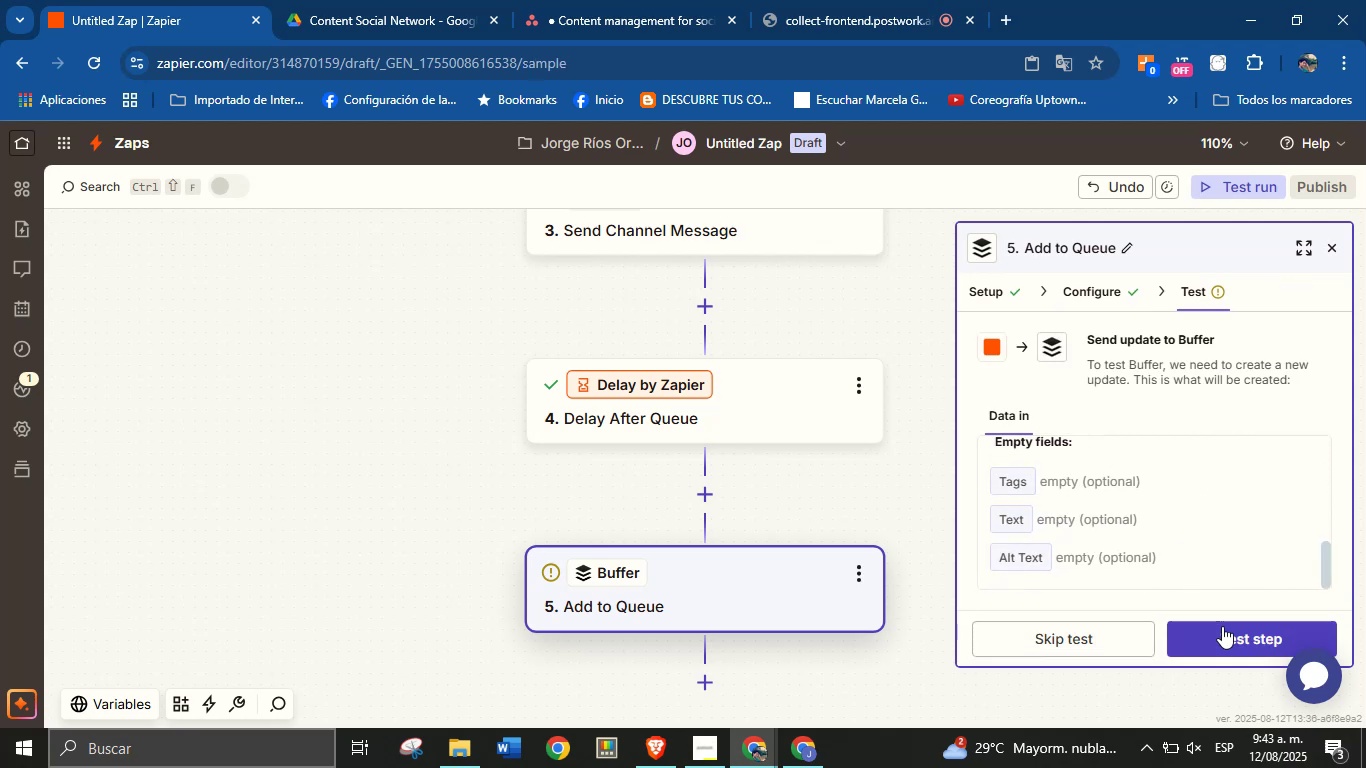 
left_click([1226, 641])
 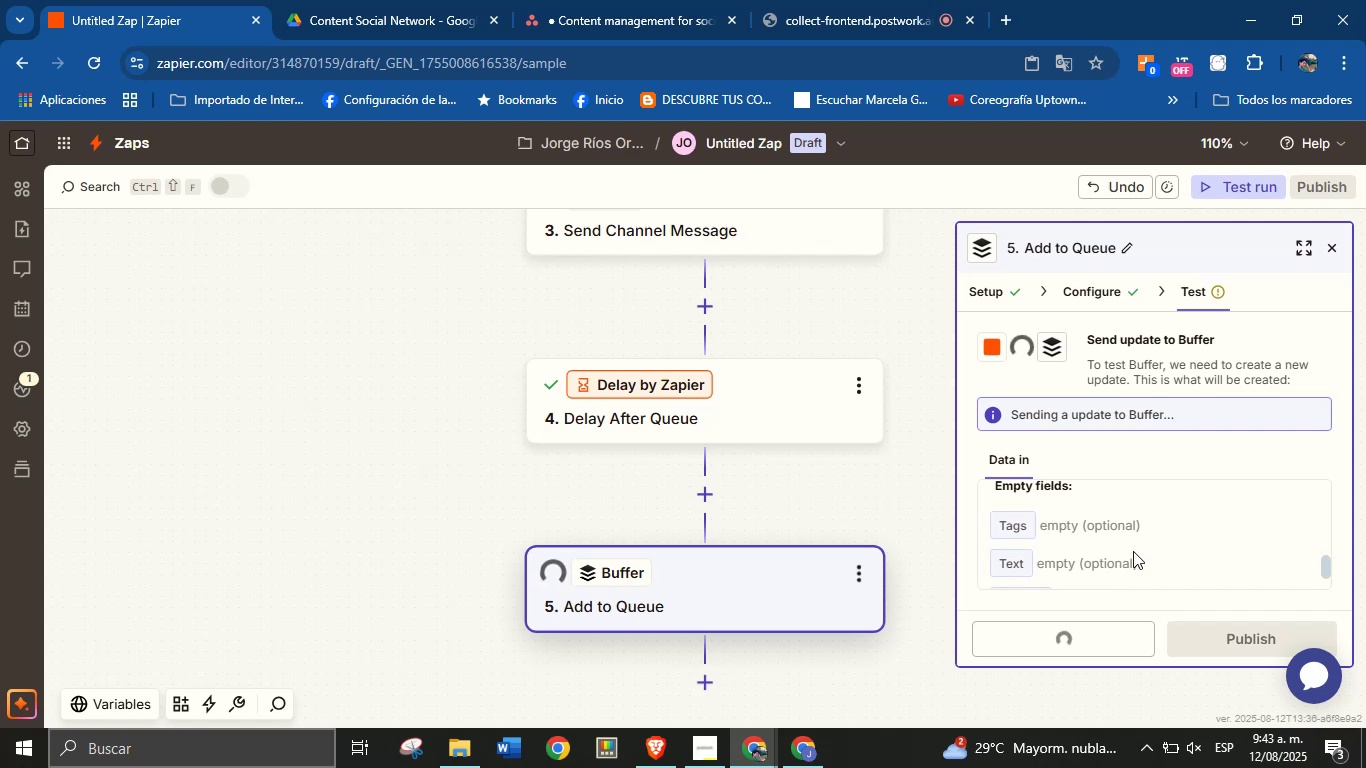 
wait(18.18)
 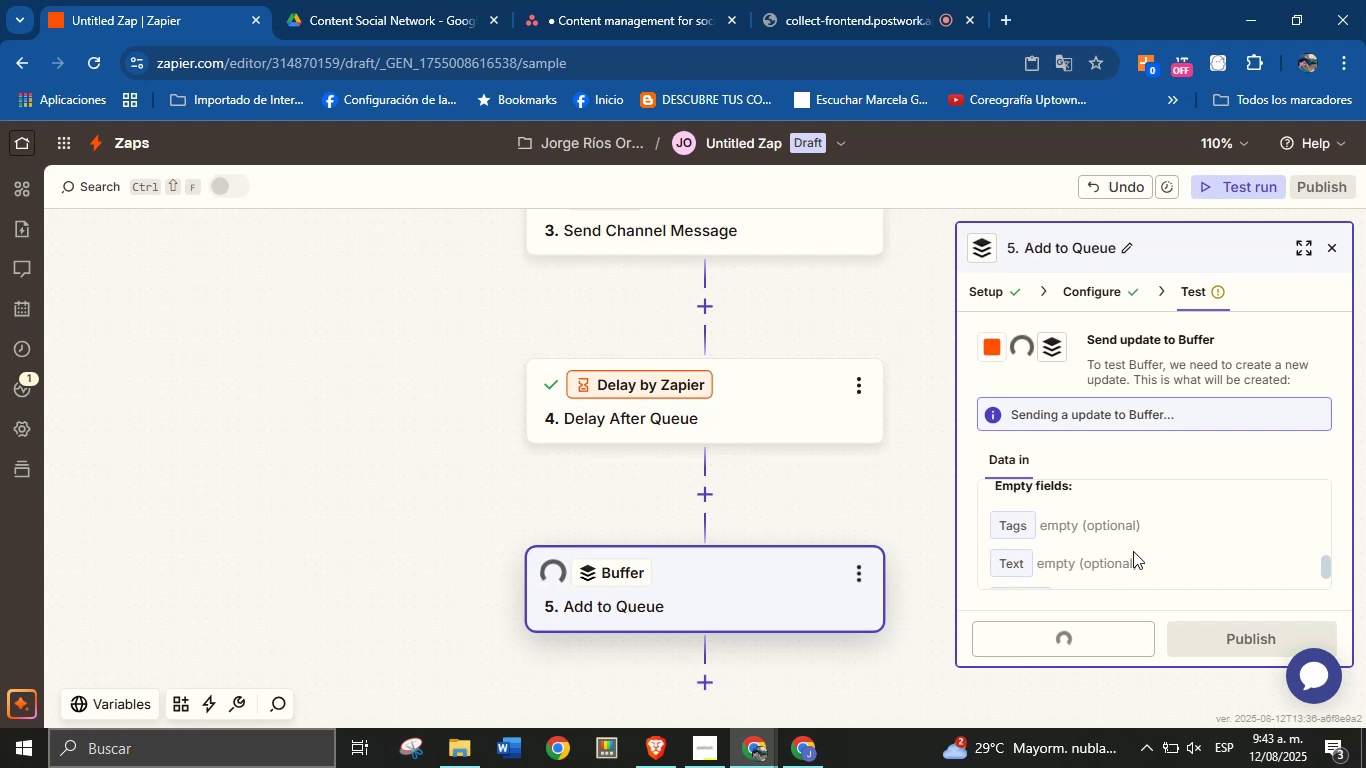 
scroll: coordinate [1212, 555], scroll_direction: down, amount: 4.0
 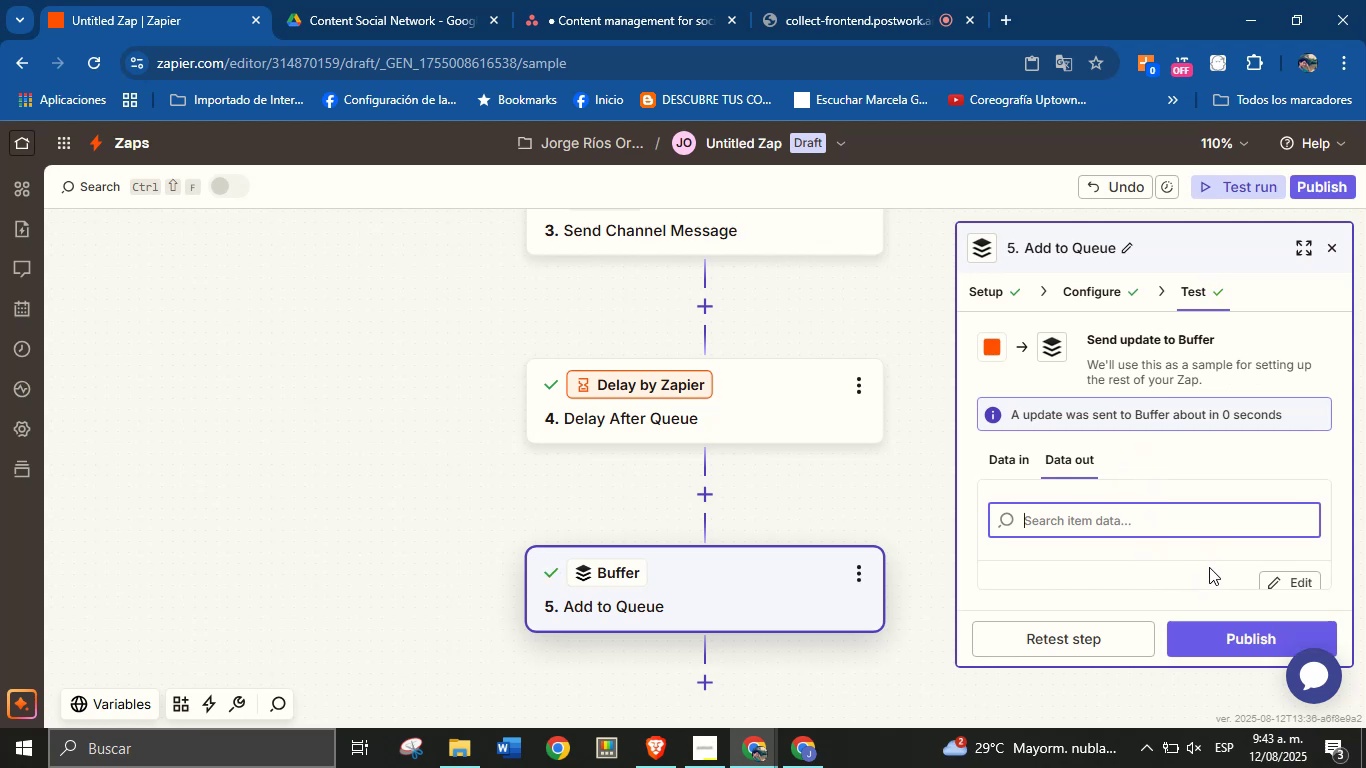 
left_click([1209, 567])
 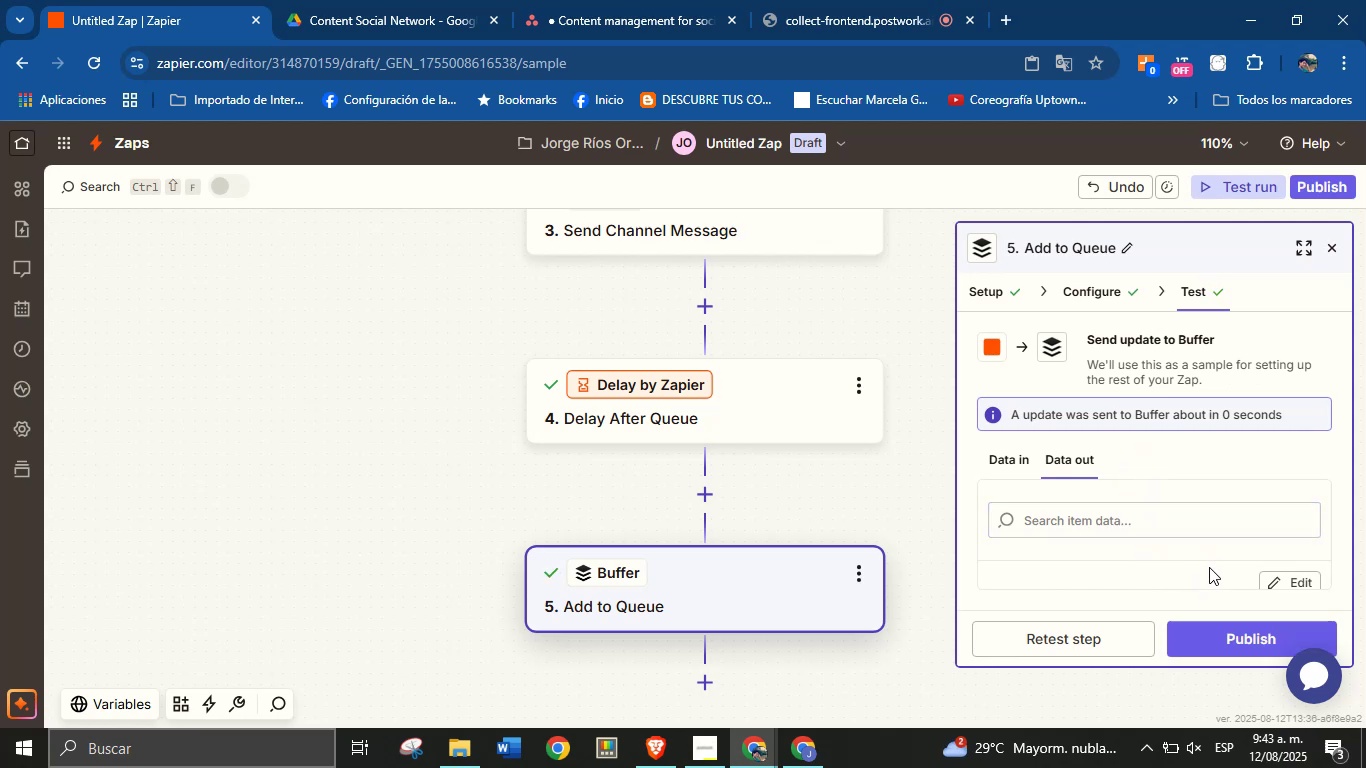 
scroll: coordinate [1209, 567], scroll_direction: down, amount: 2.0
 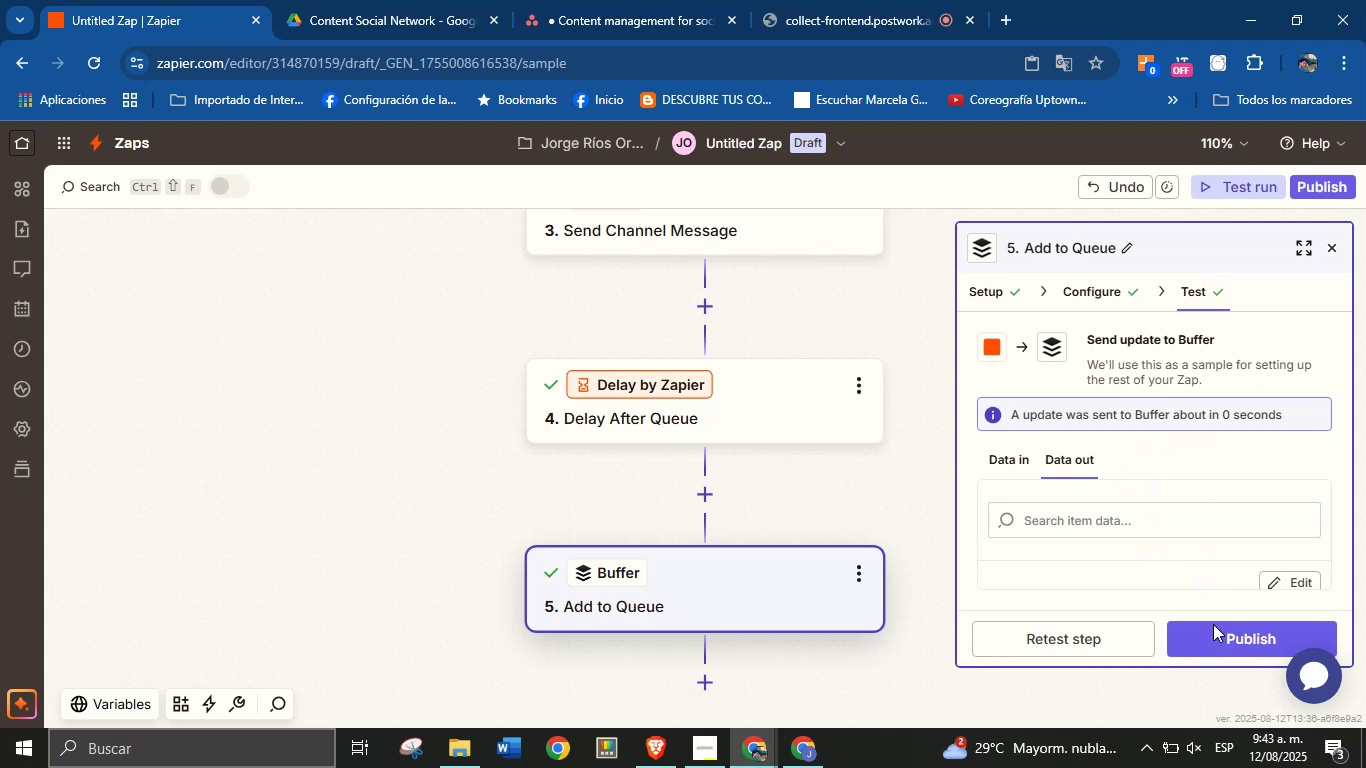 
left_click([1224, 645])
 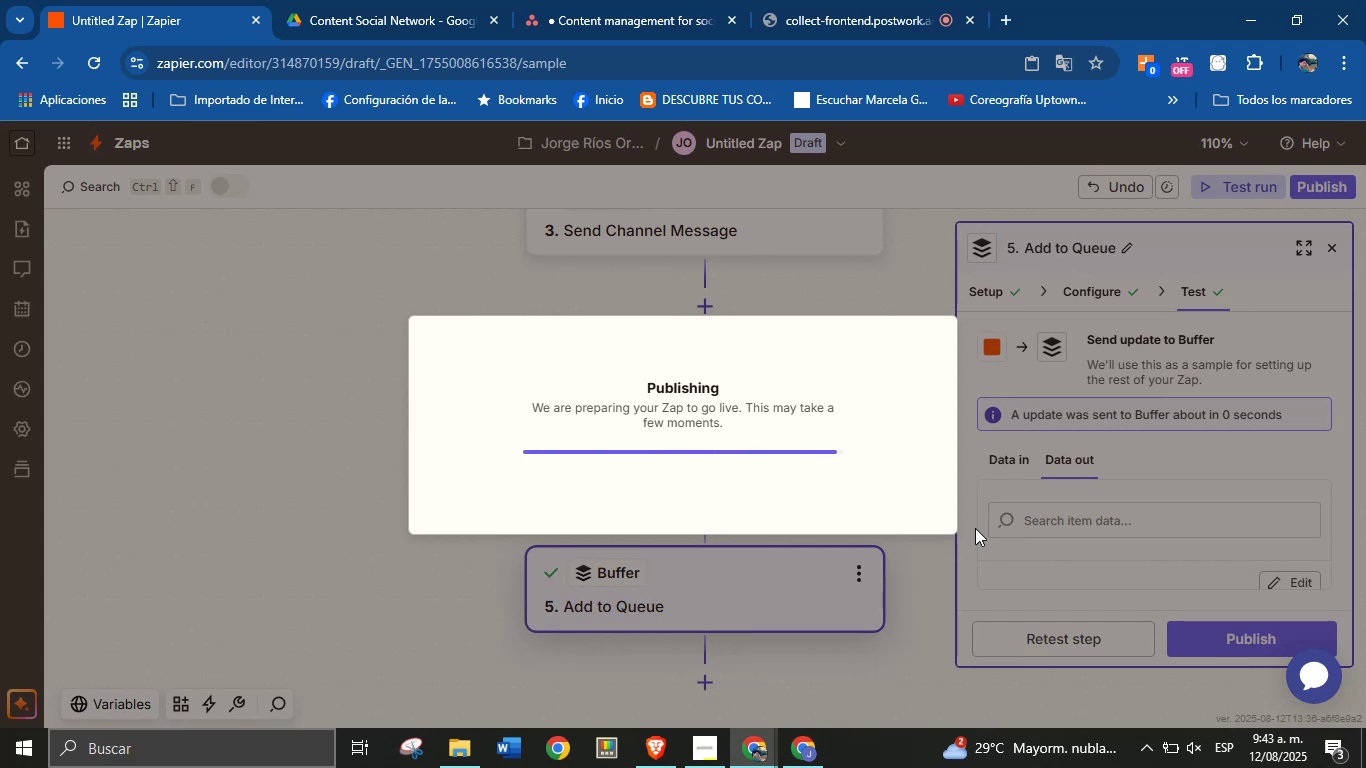 
wait(12.28)
 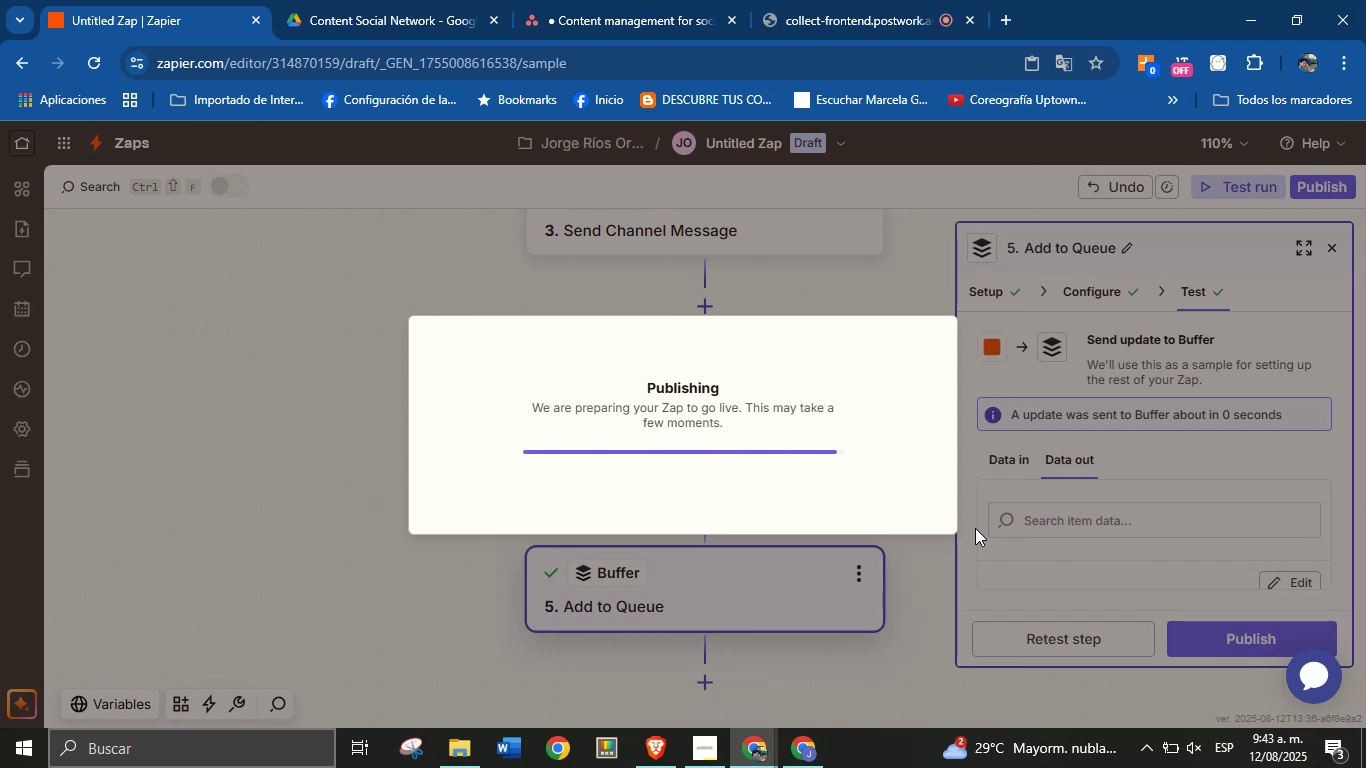 
left_click([757, 138])
 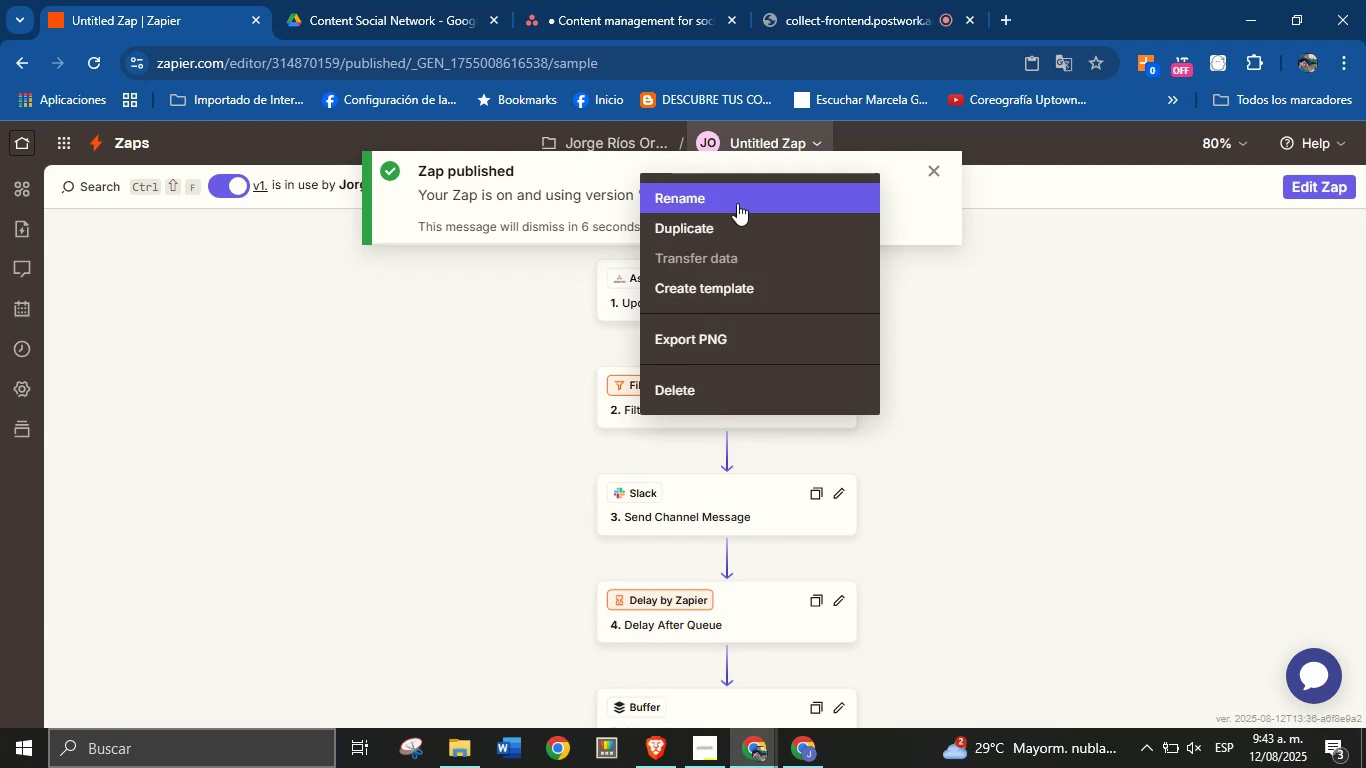 
left_click([740, 196])
 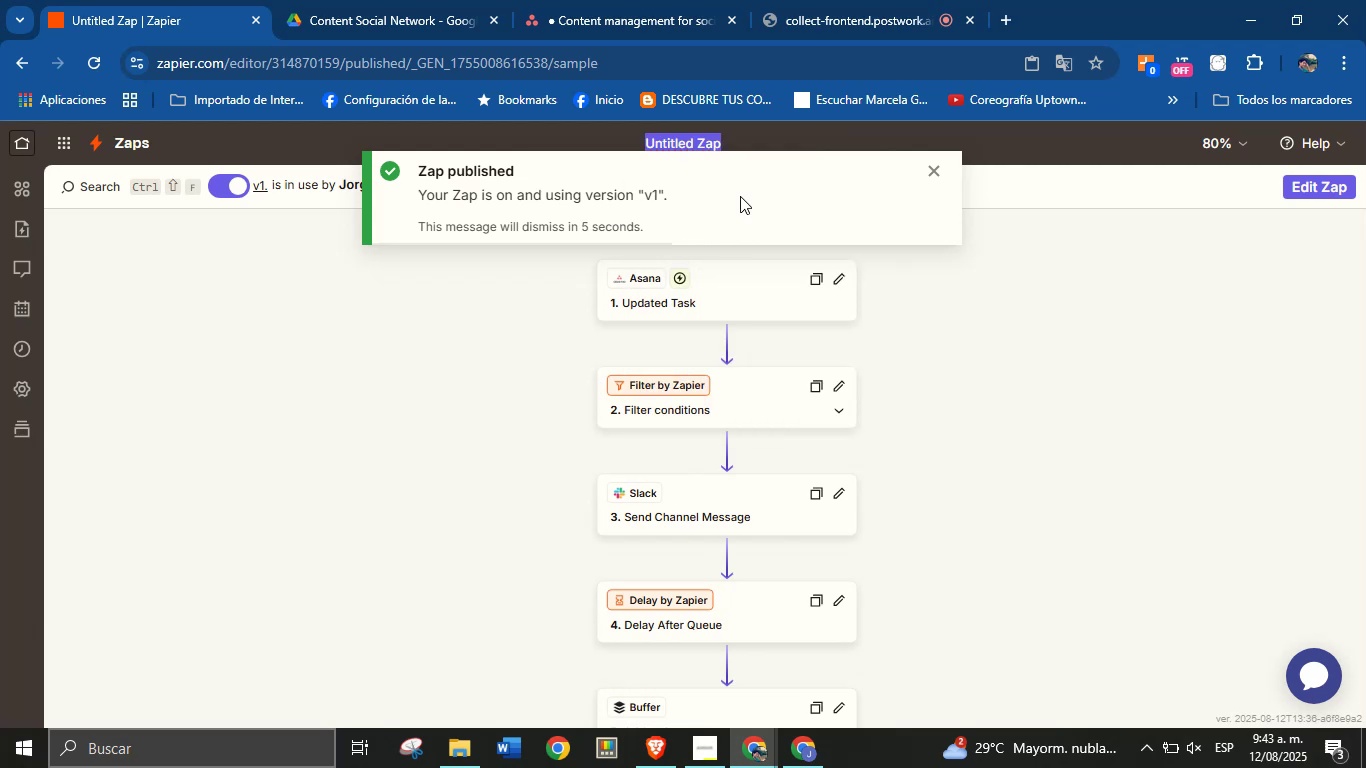 
key(CapsLock)
 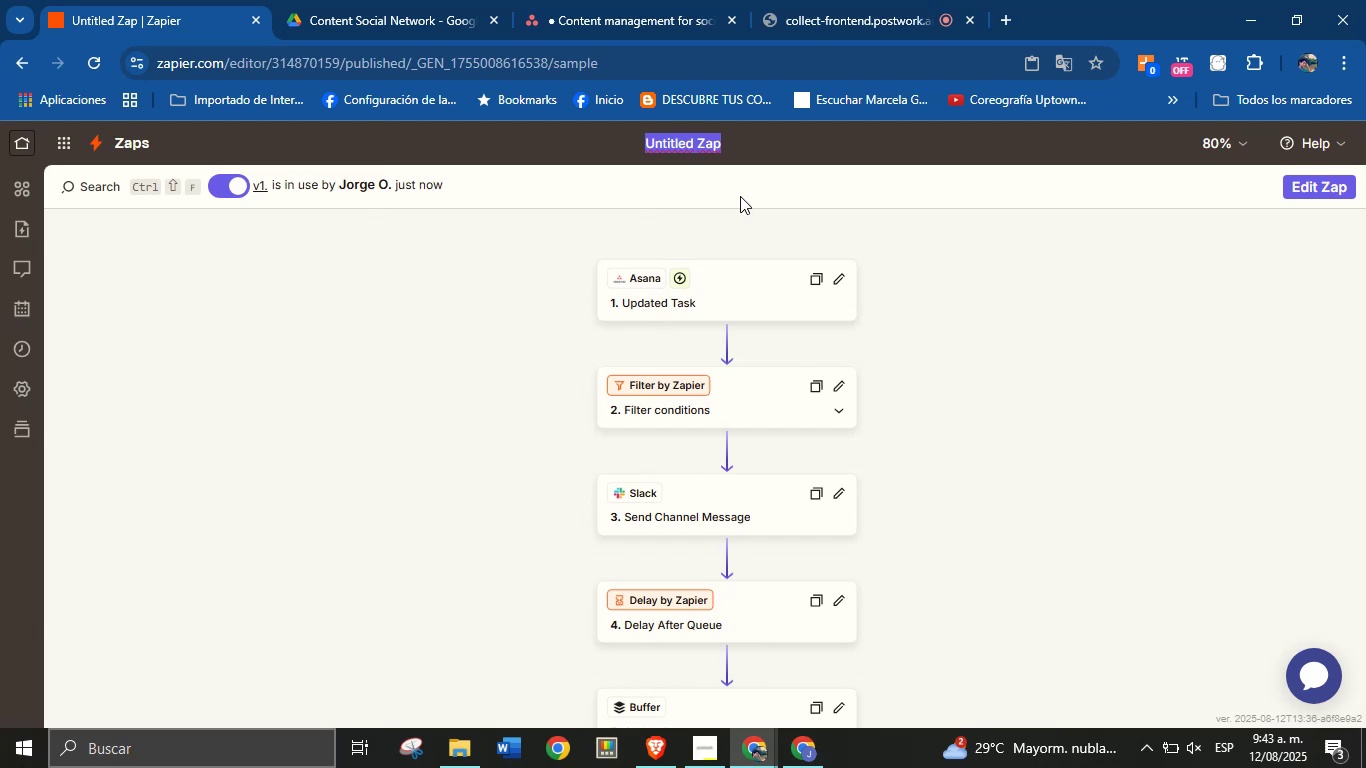 
wait(13.09)
 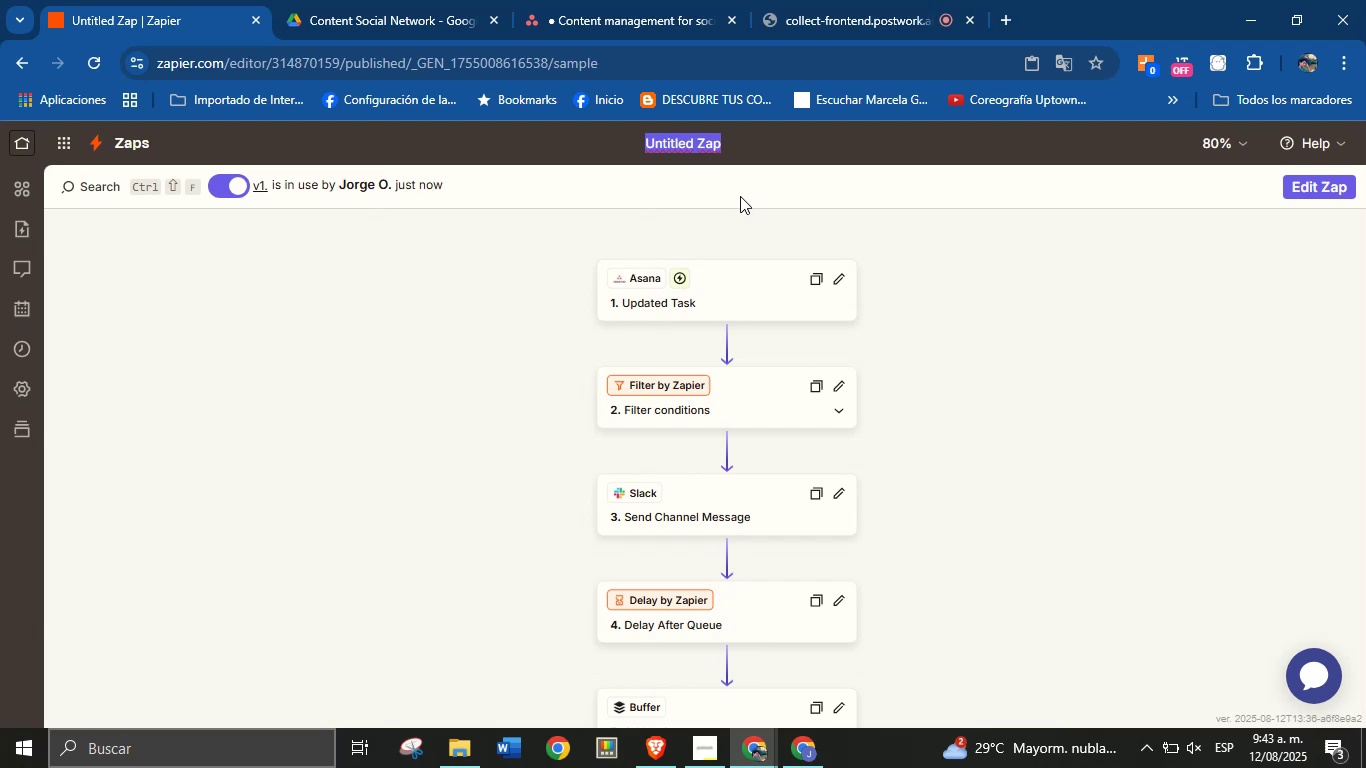 
key(Z)
 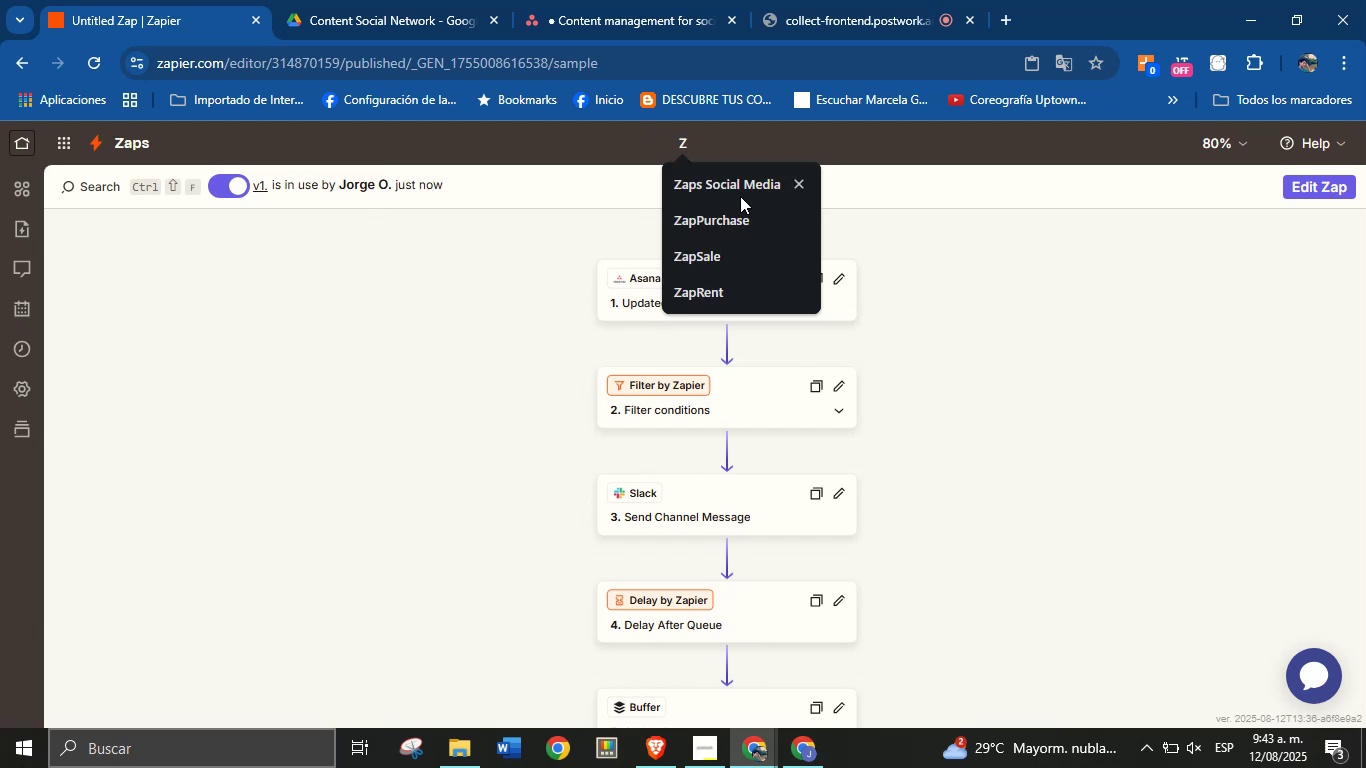 
key(Backspace)
 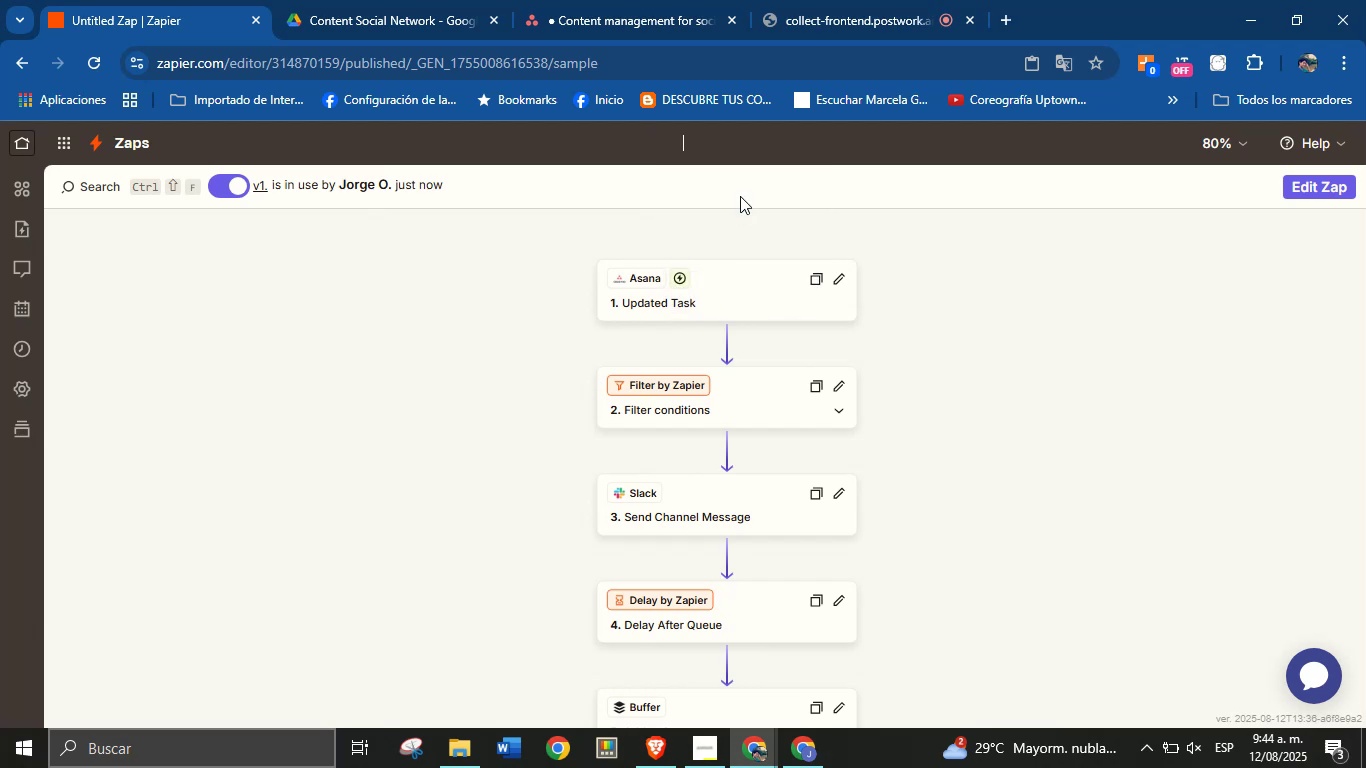 
key(S)
 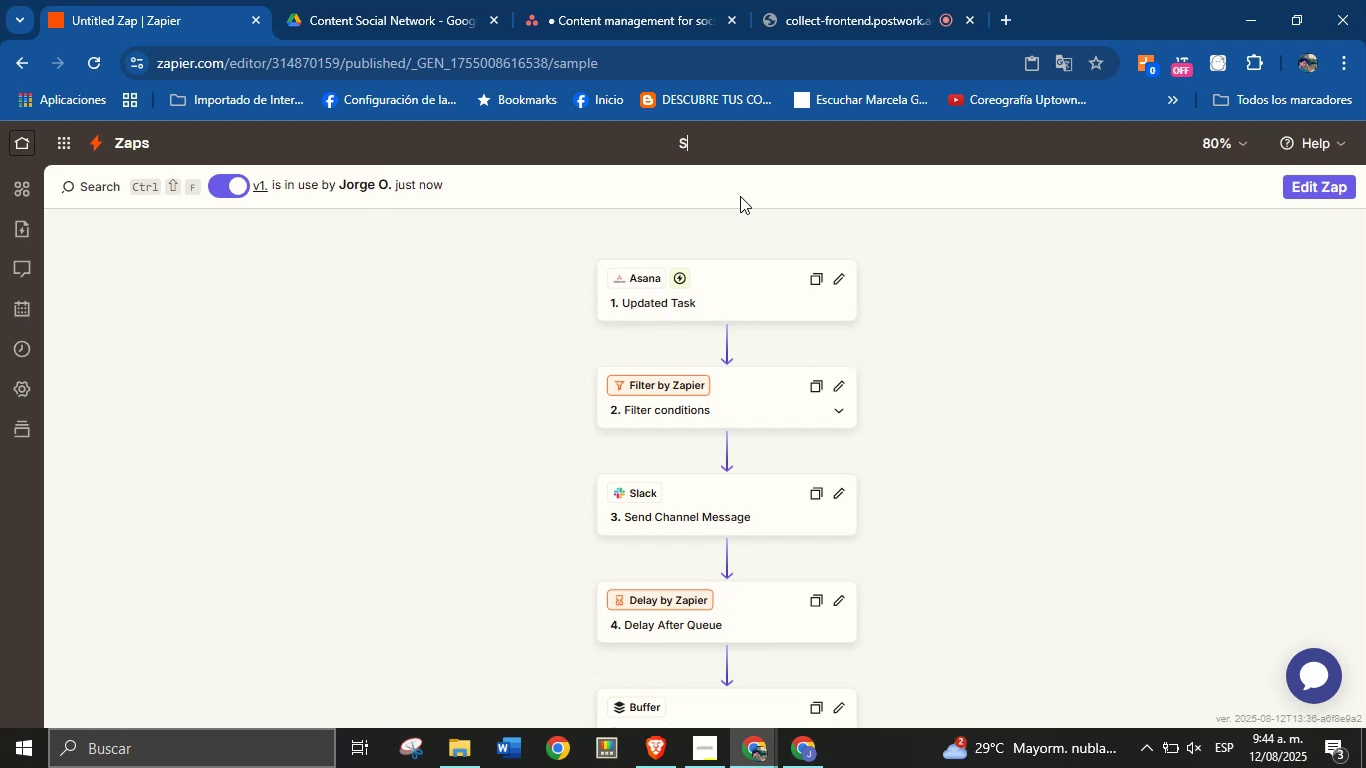 
key(Backspace)
 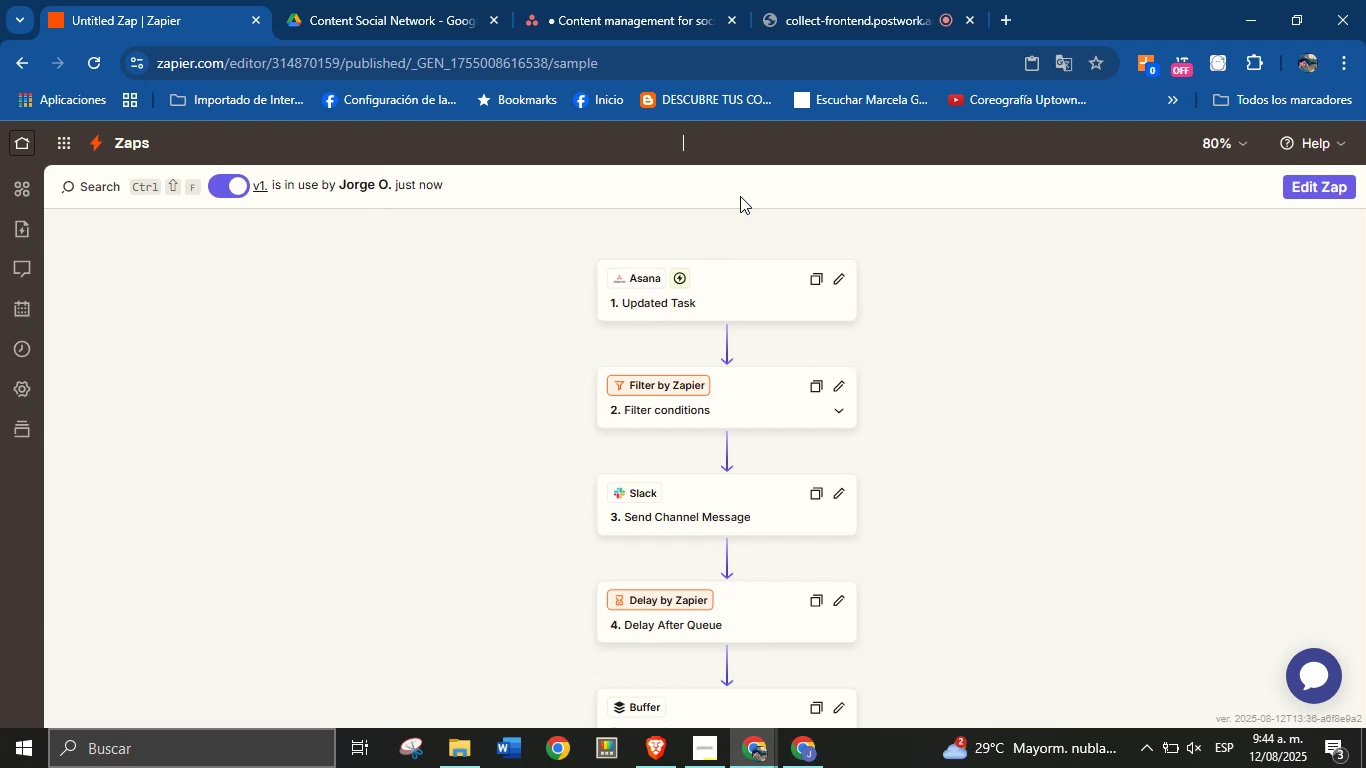 
wait(12.31)
 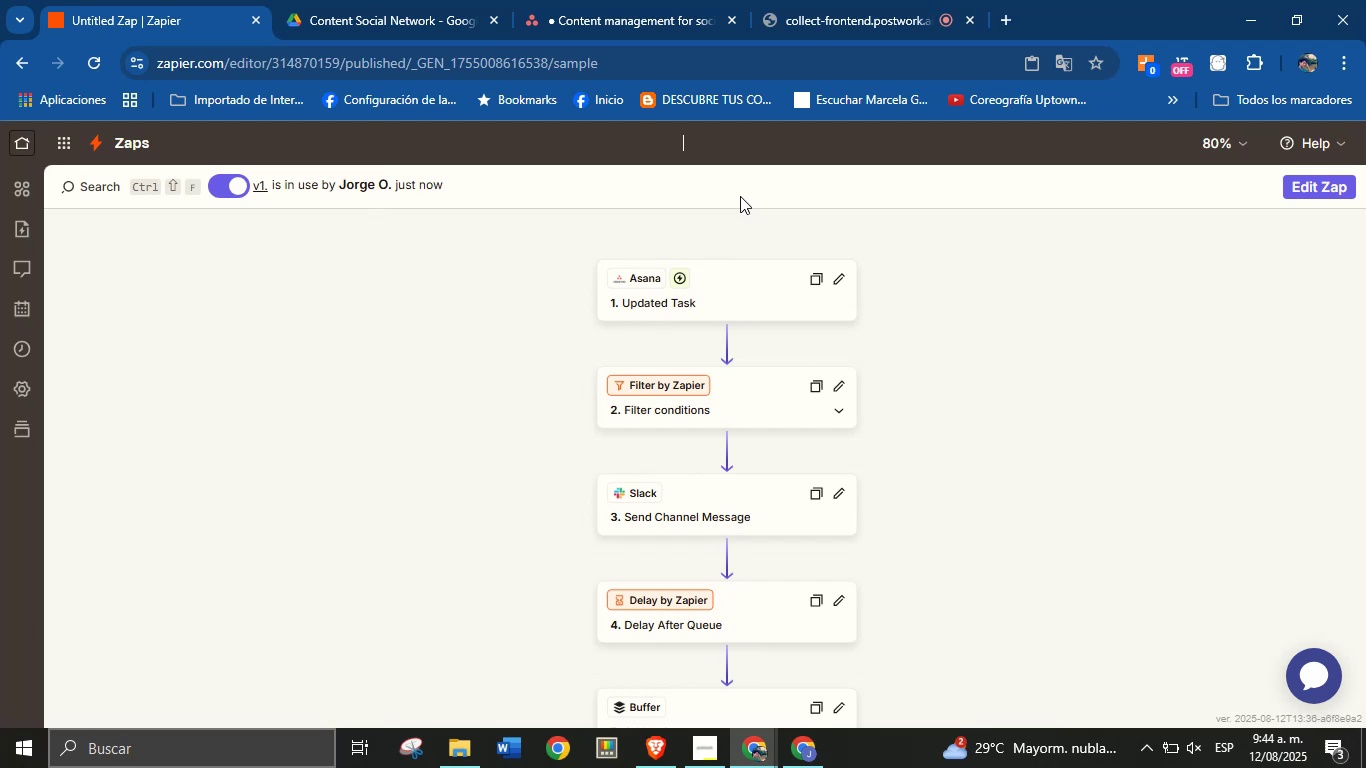 
type(Post-X-Approved)
 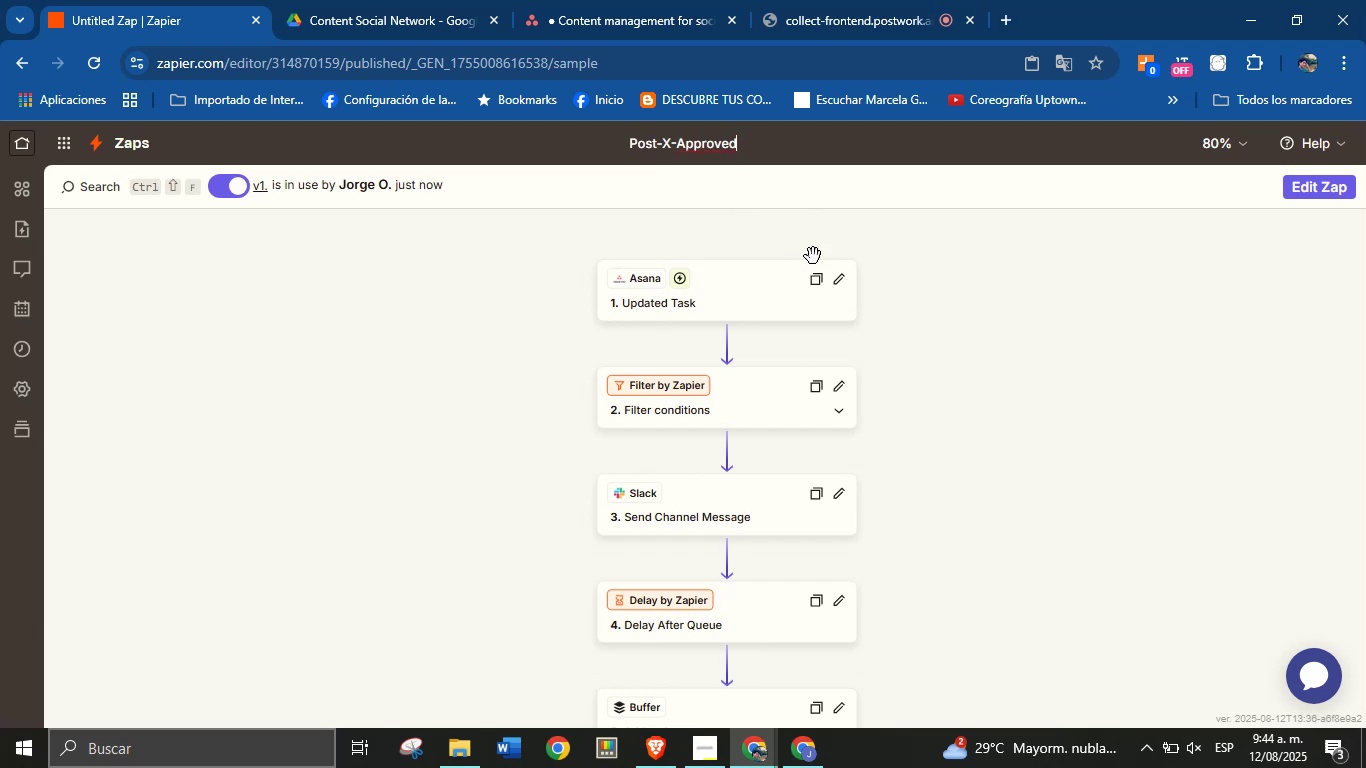 
left_click([921, 285])
 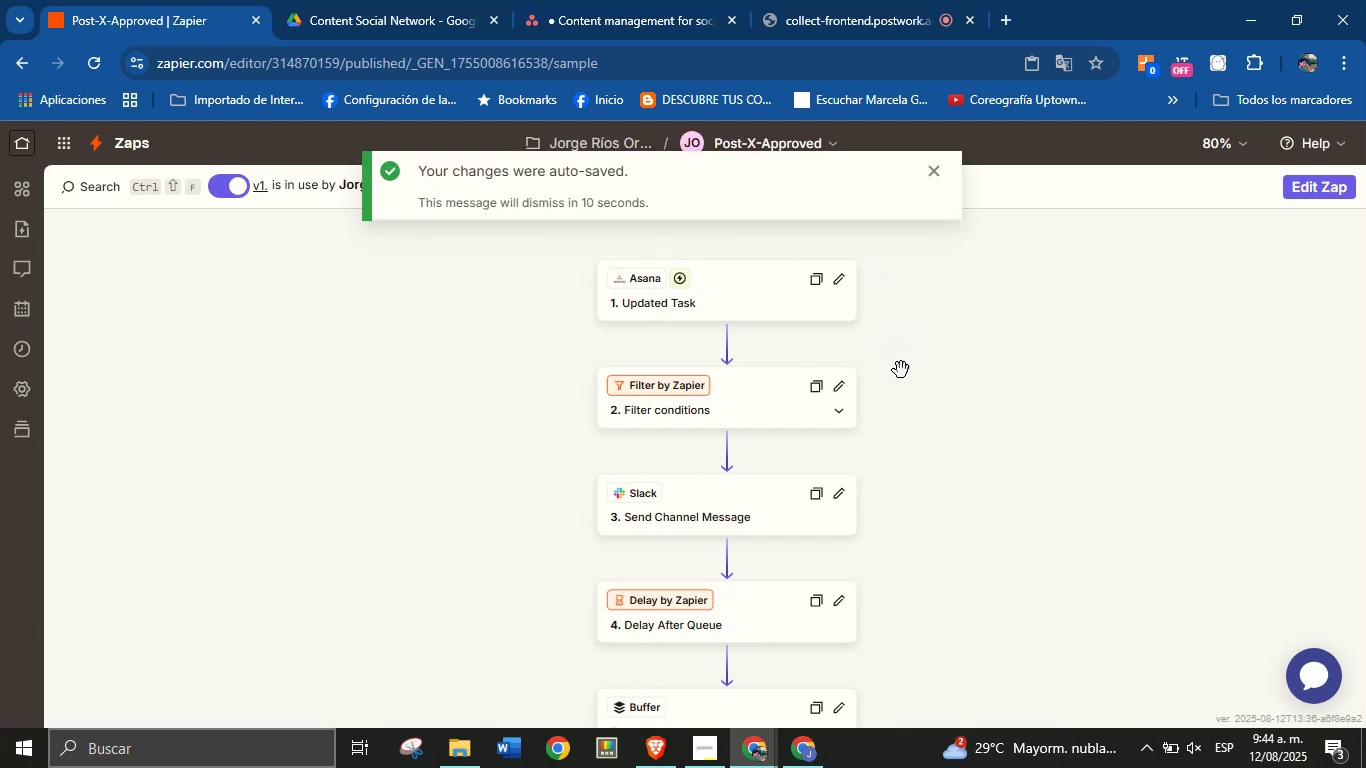 
scroll: coordinate [943, 465], scroll_direction: down, amount: 2.0
 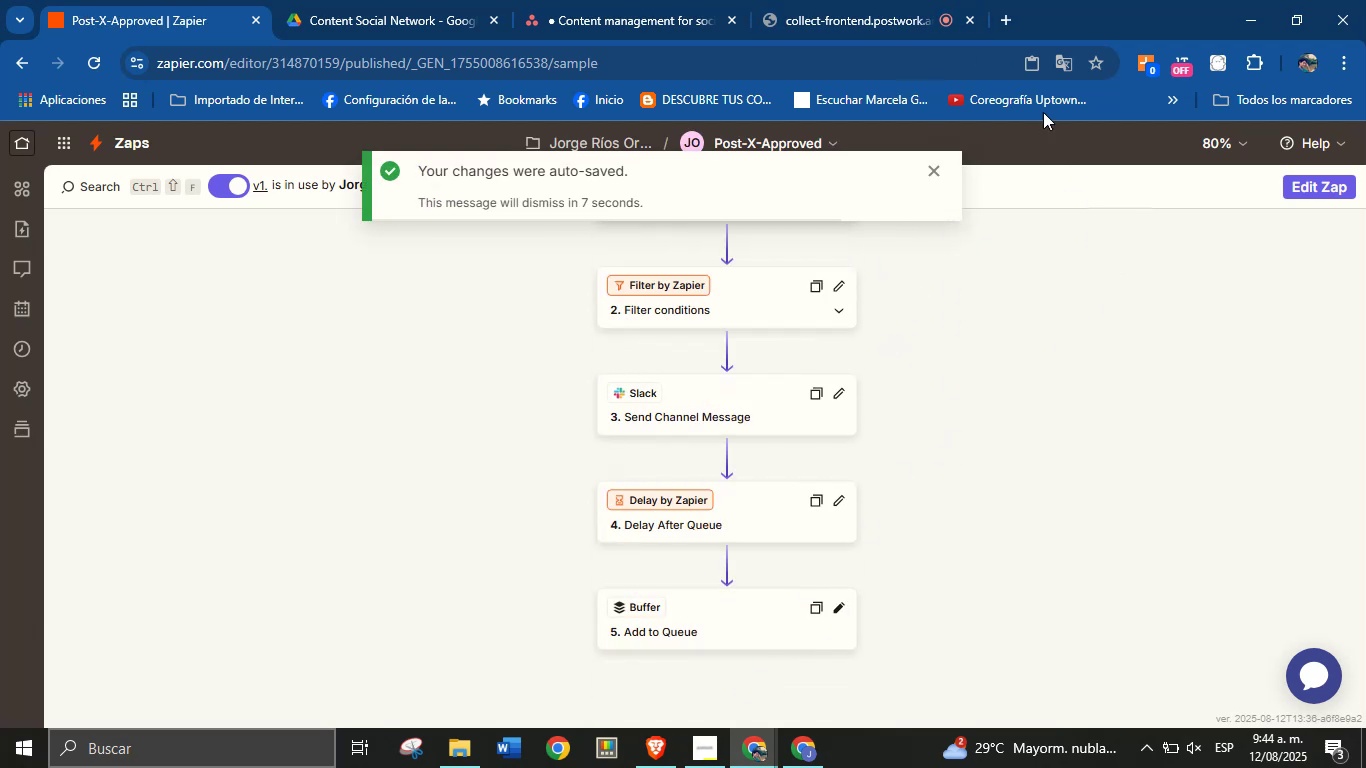 
left_click([1005, 15])
 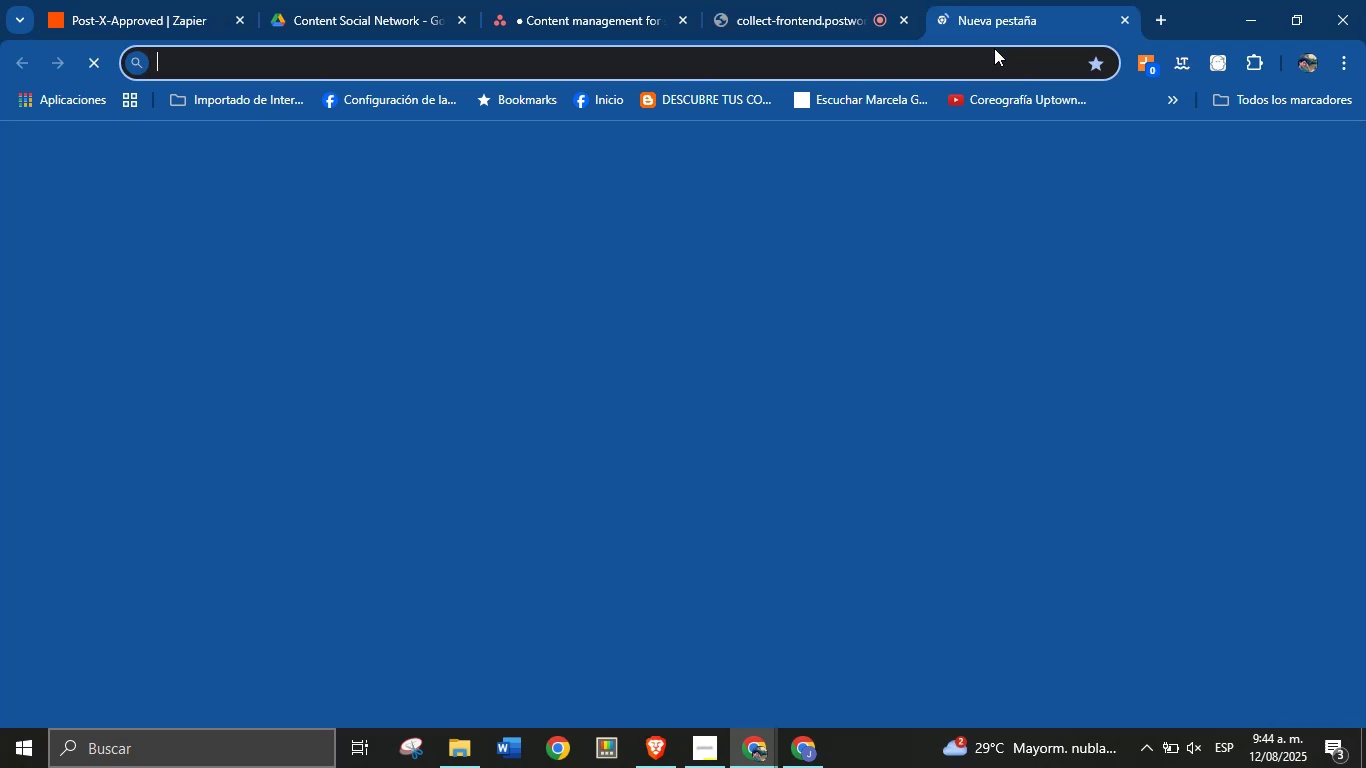 
key(X)
 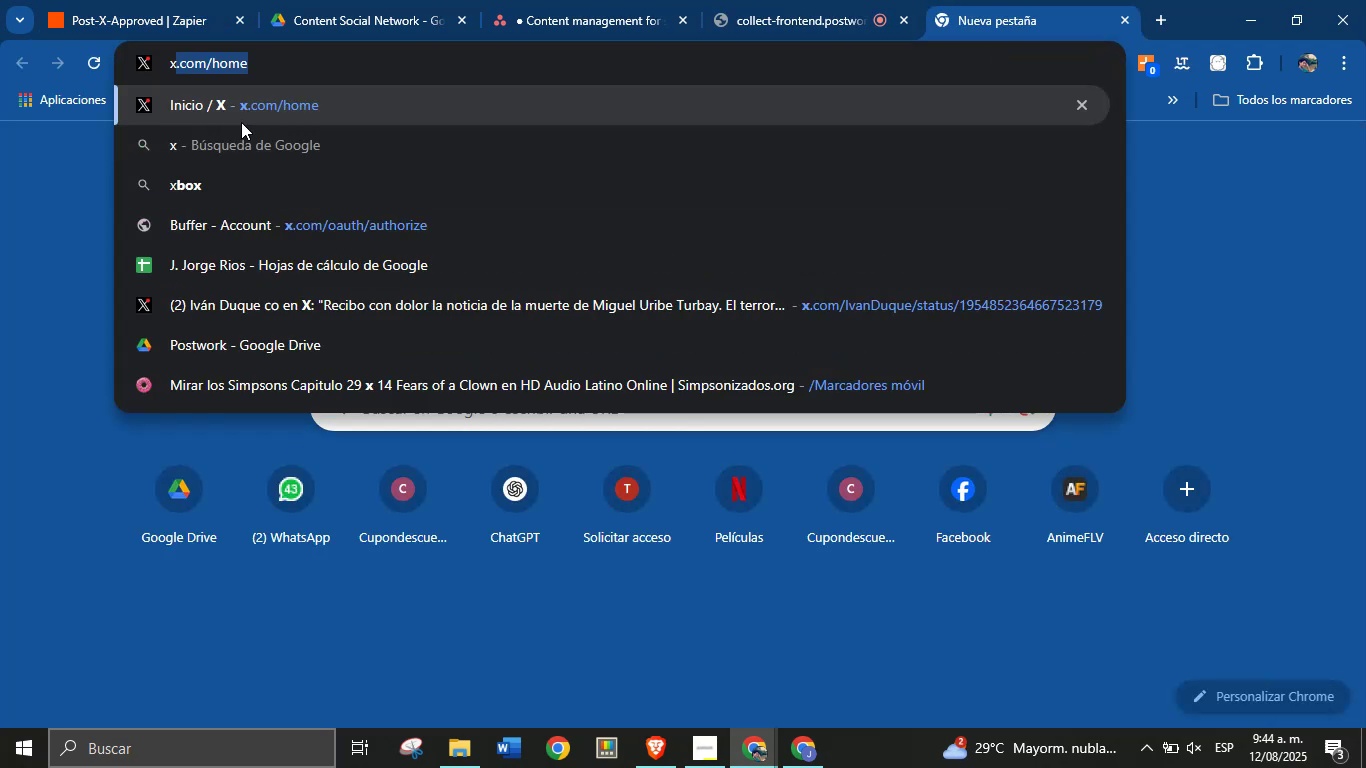 
left_click([244, 111])
 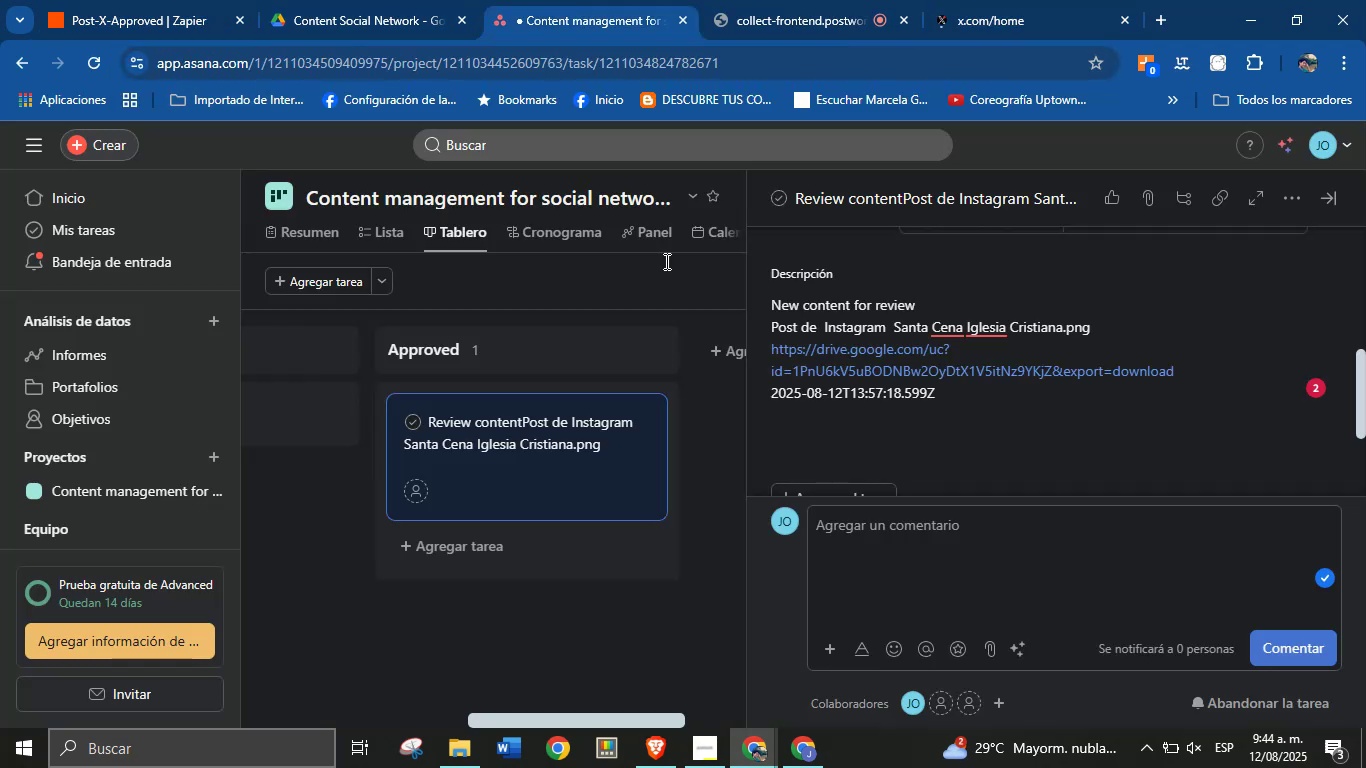 
left_click([276, 0])
 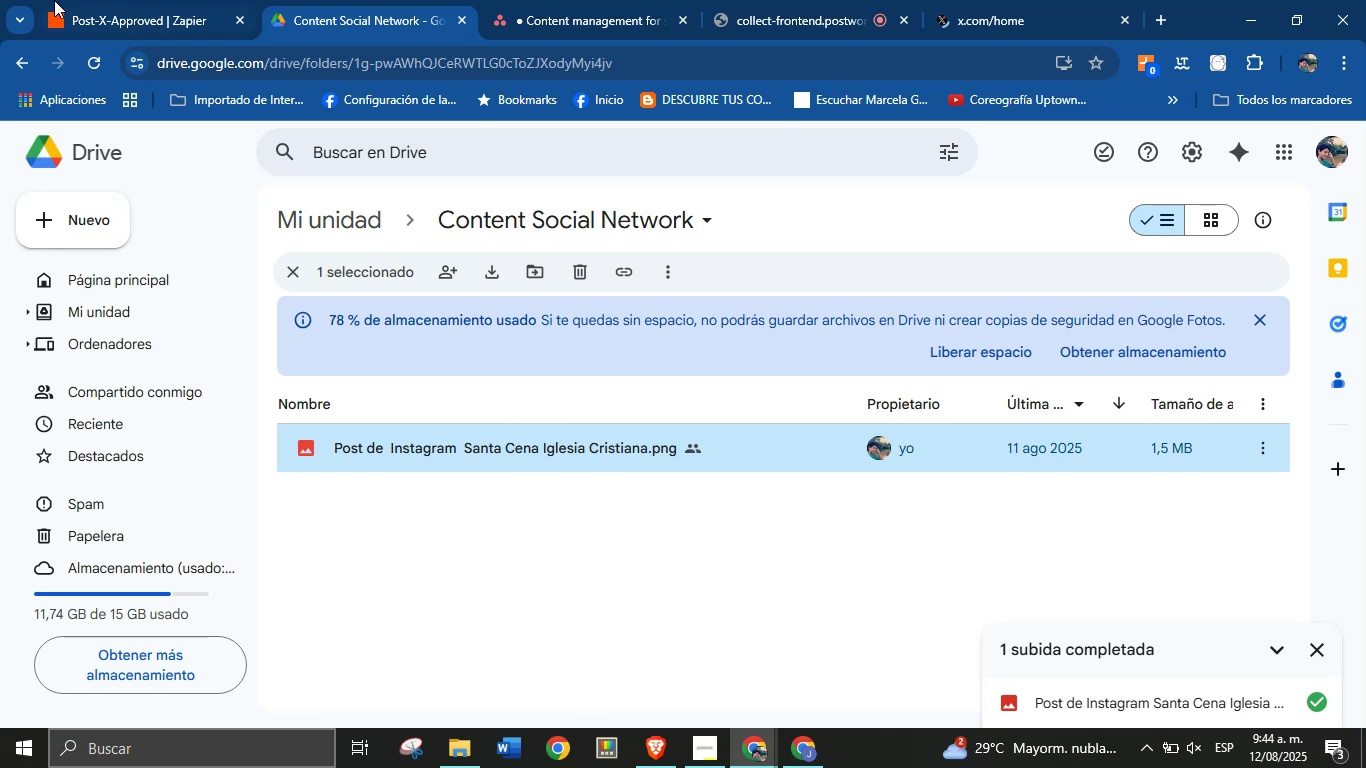 
left_click([132, 0])
 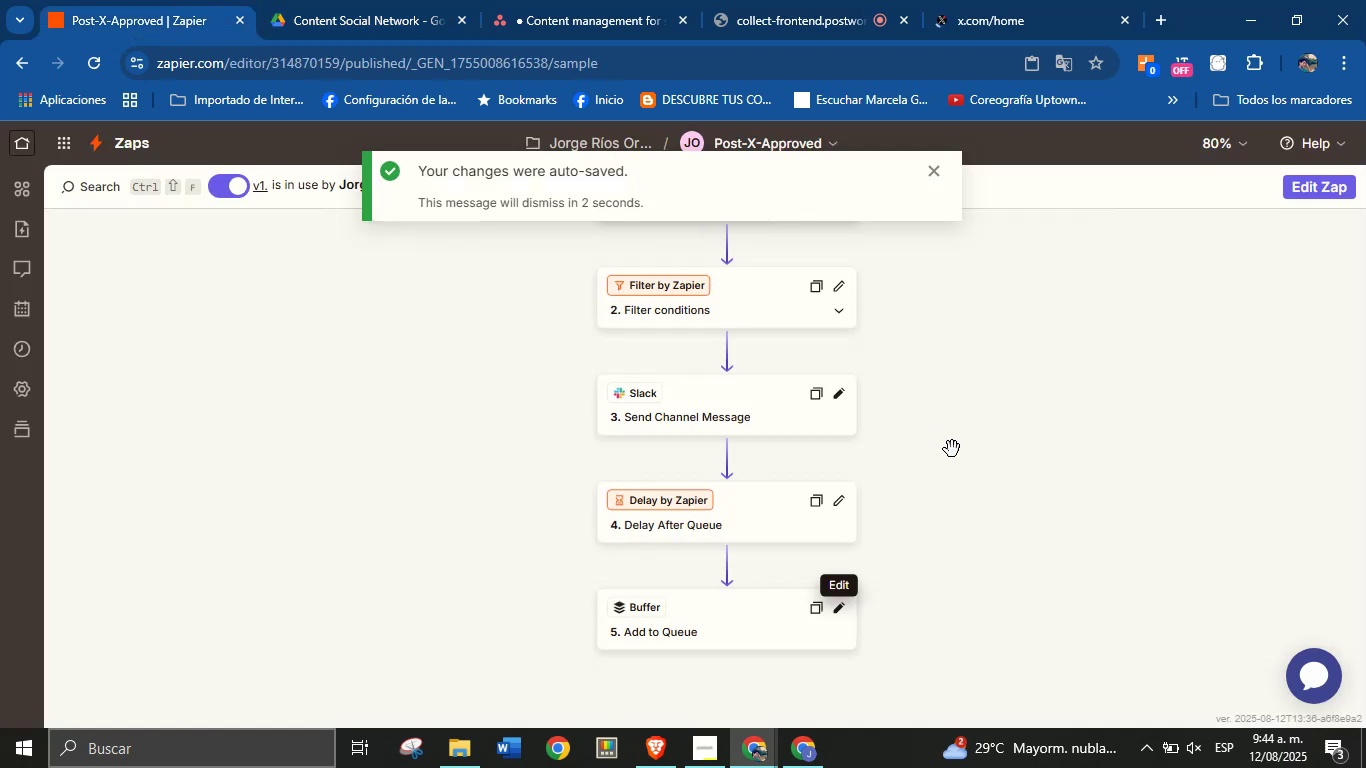 
left_click_drag(start_coordinate=[1002, 494], to_coordinate=[1002, 471])
 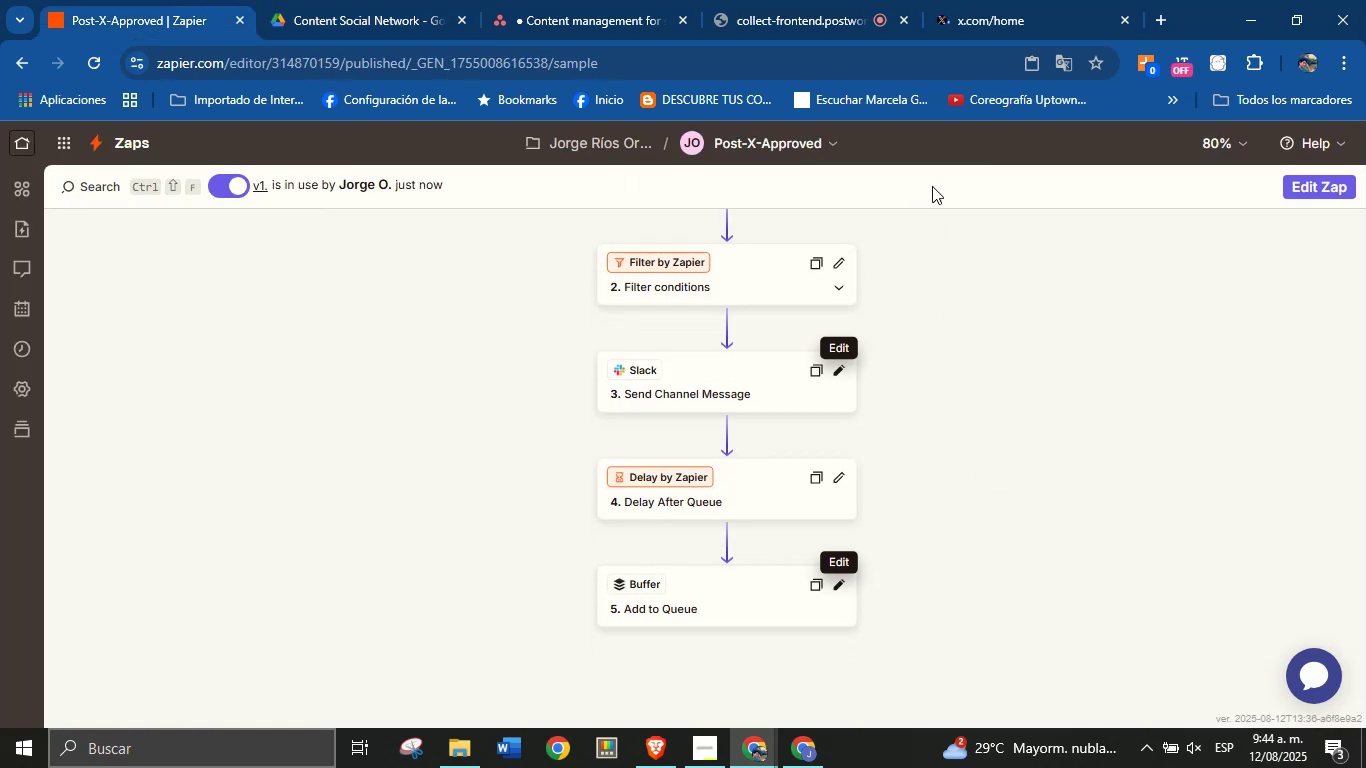 
left_click_drag(start_coordinate=[966, 335], to_coordinate=[967, 356])
 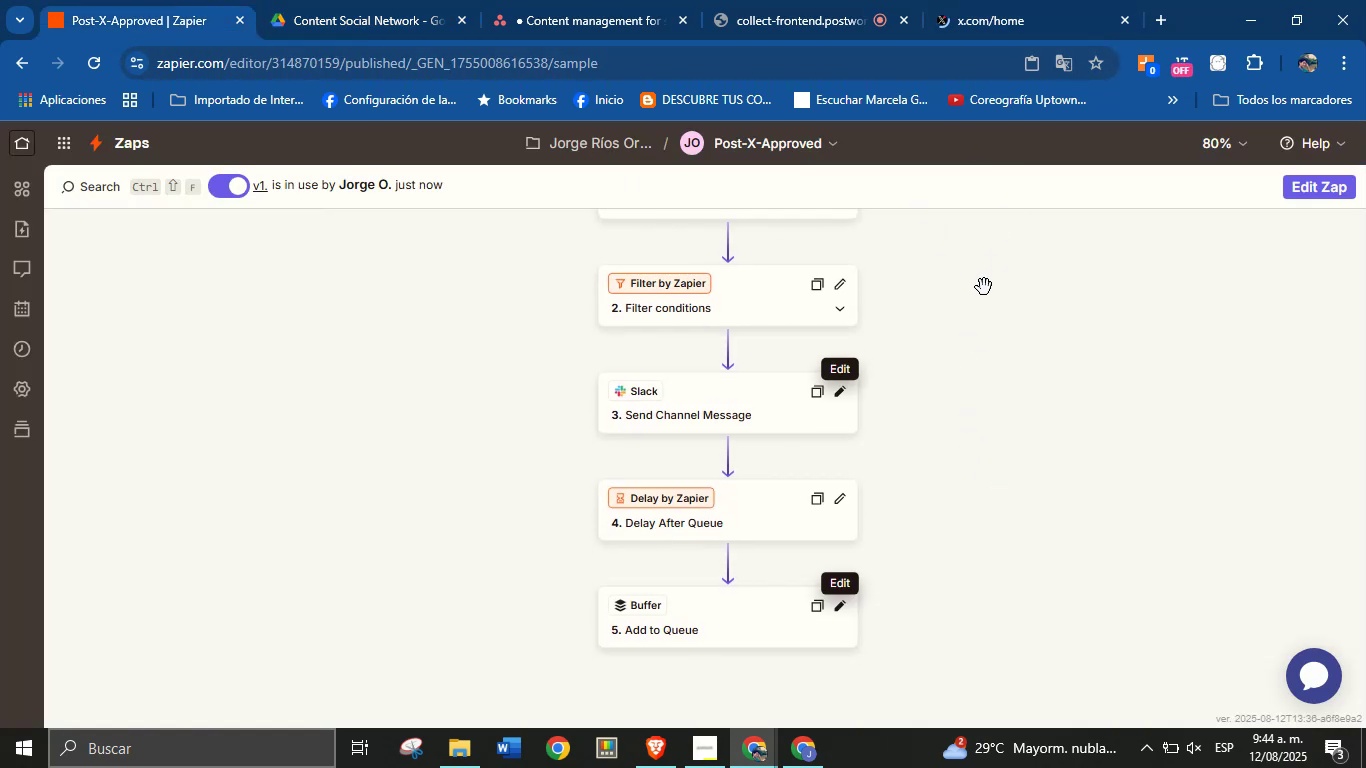 
wait(5.71)
 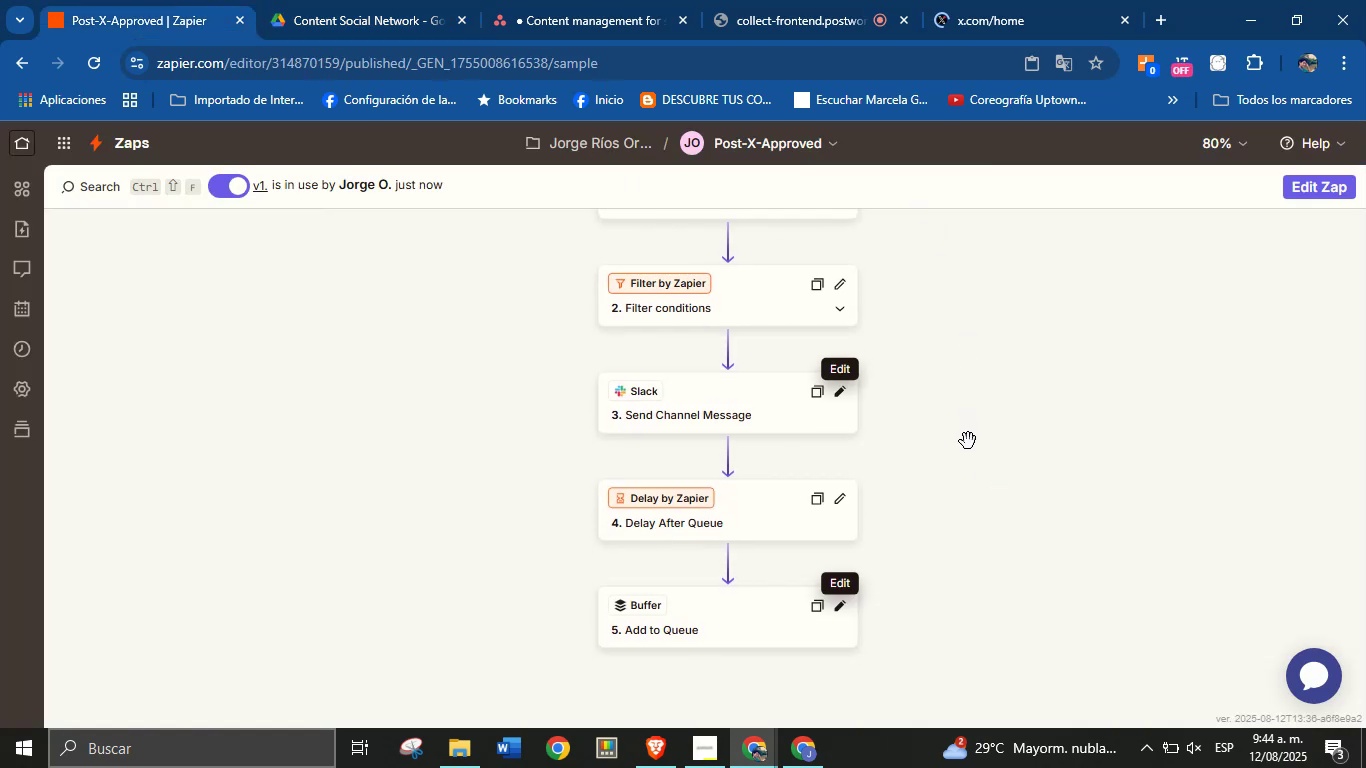 
left_click([975, 20])
 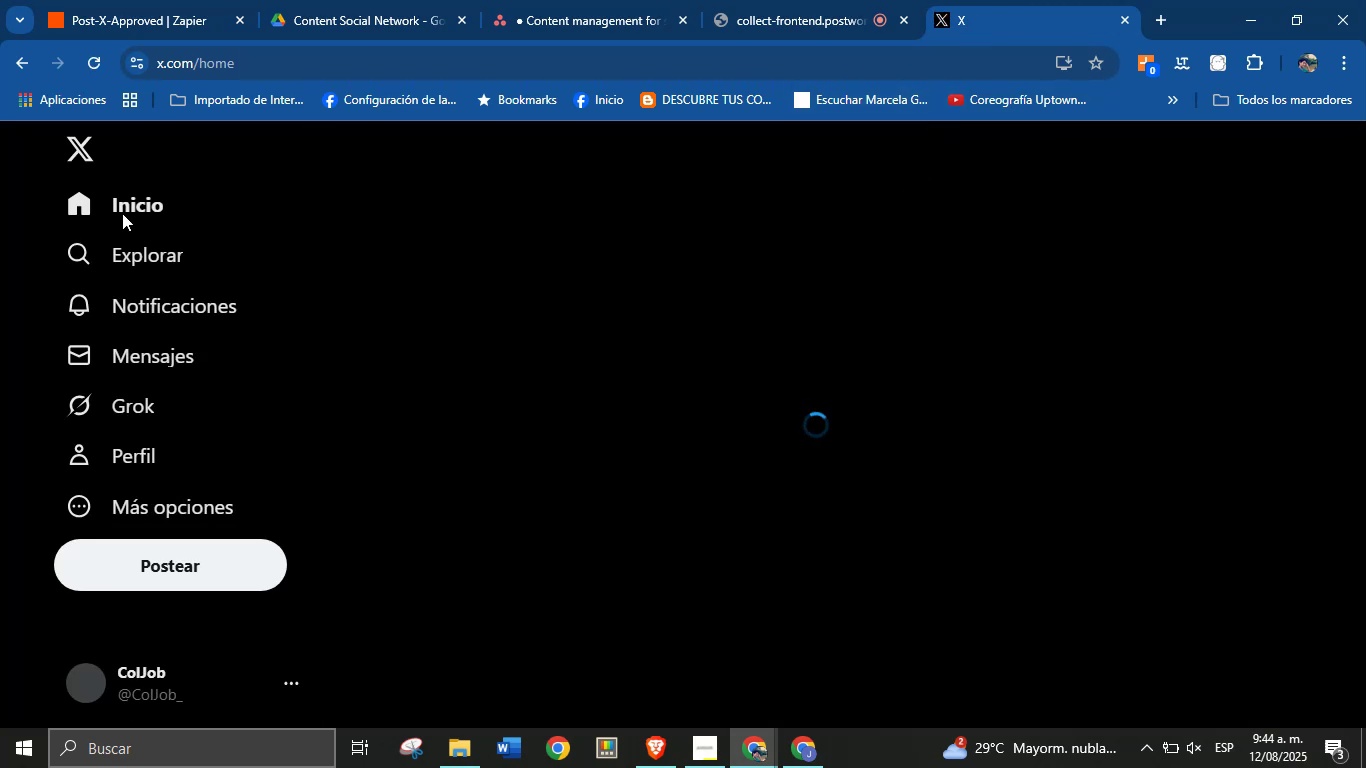 
wait(7.86)
 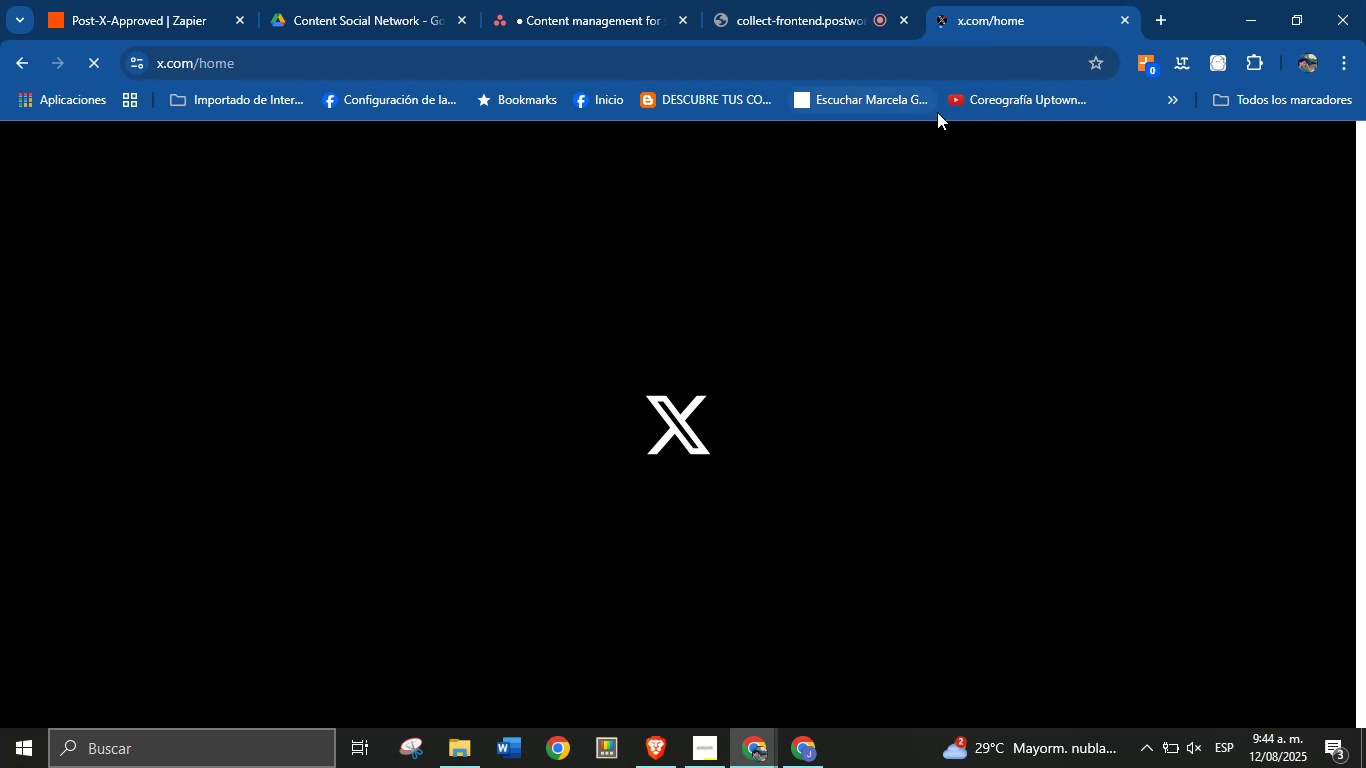 
left_click([124, 449])
 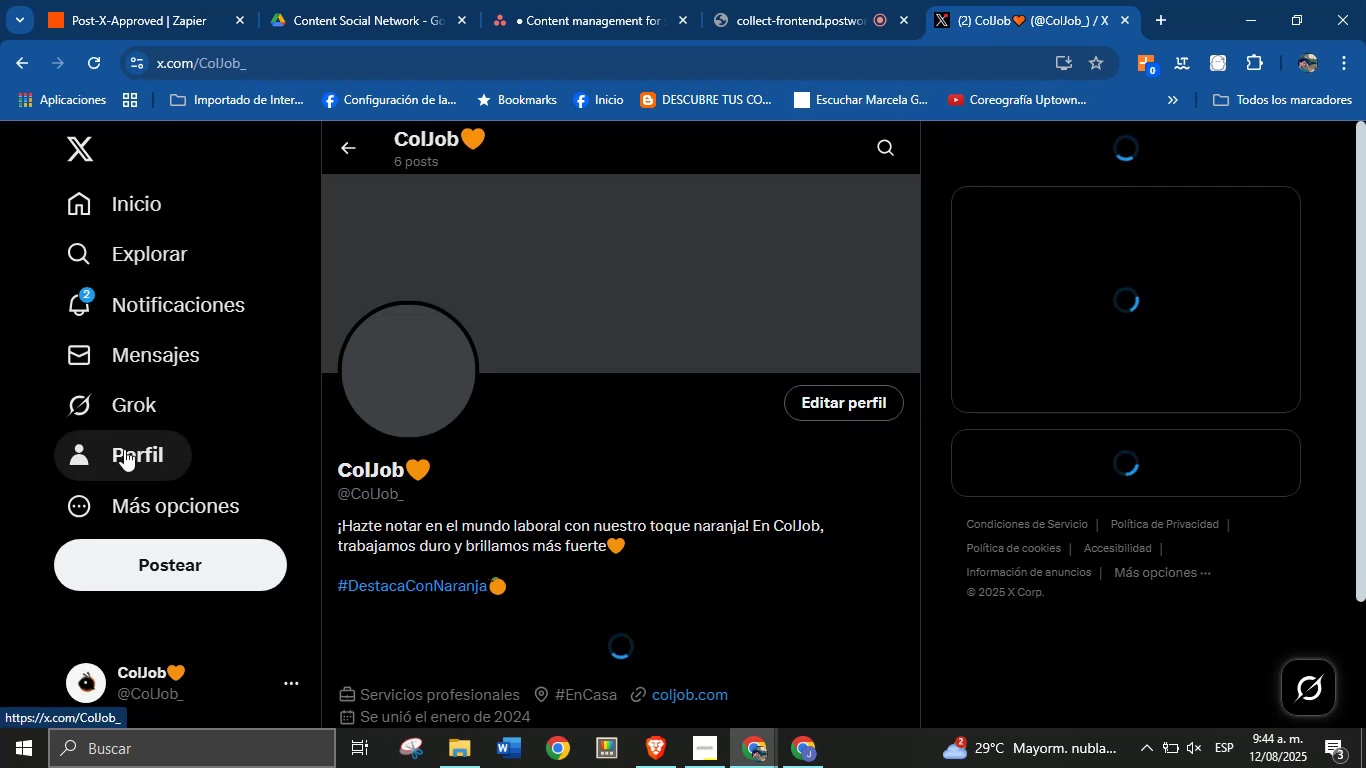 
scroll: coordinate [632, 456], scroll_direction: down, amount: 6.0
 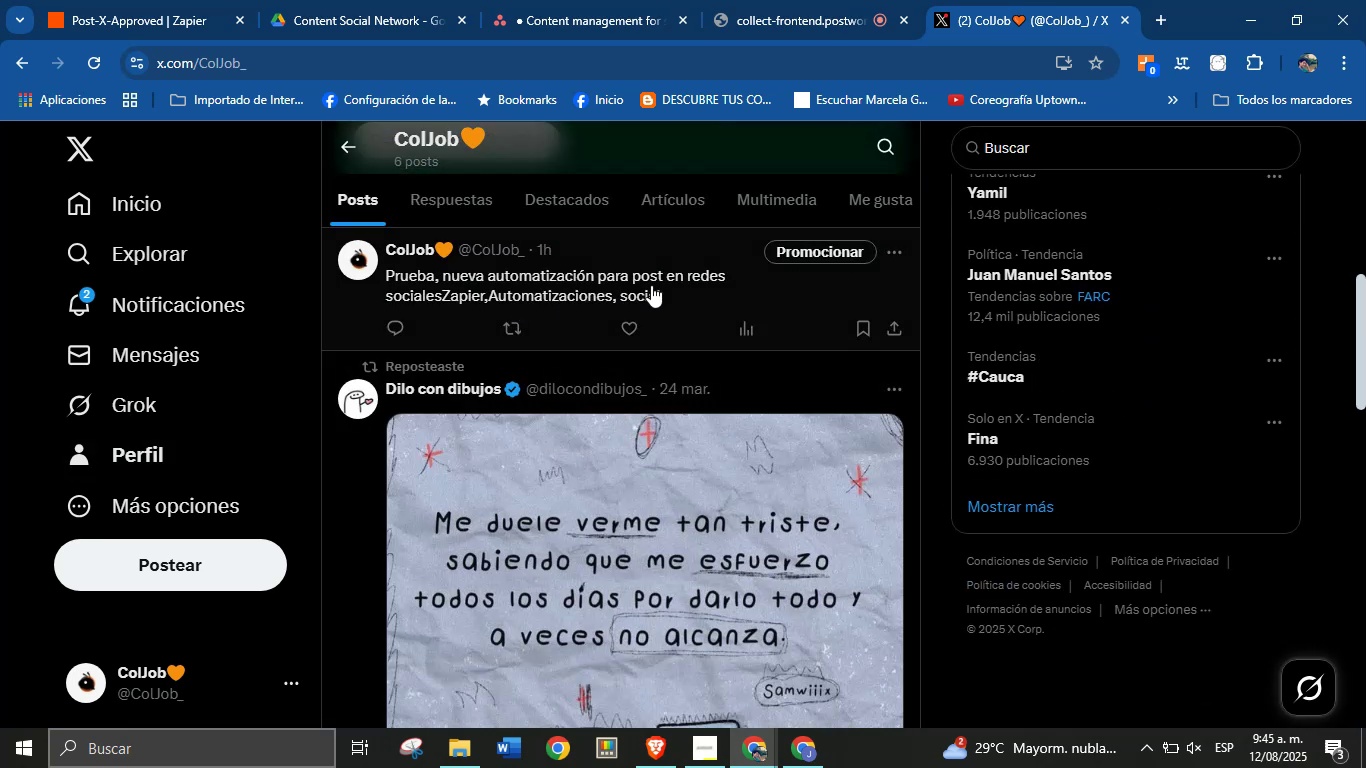 
wait(5.36)
 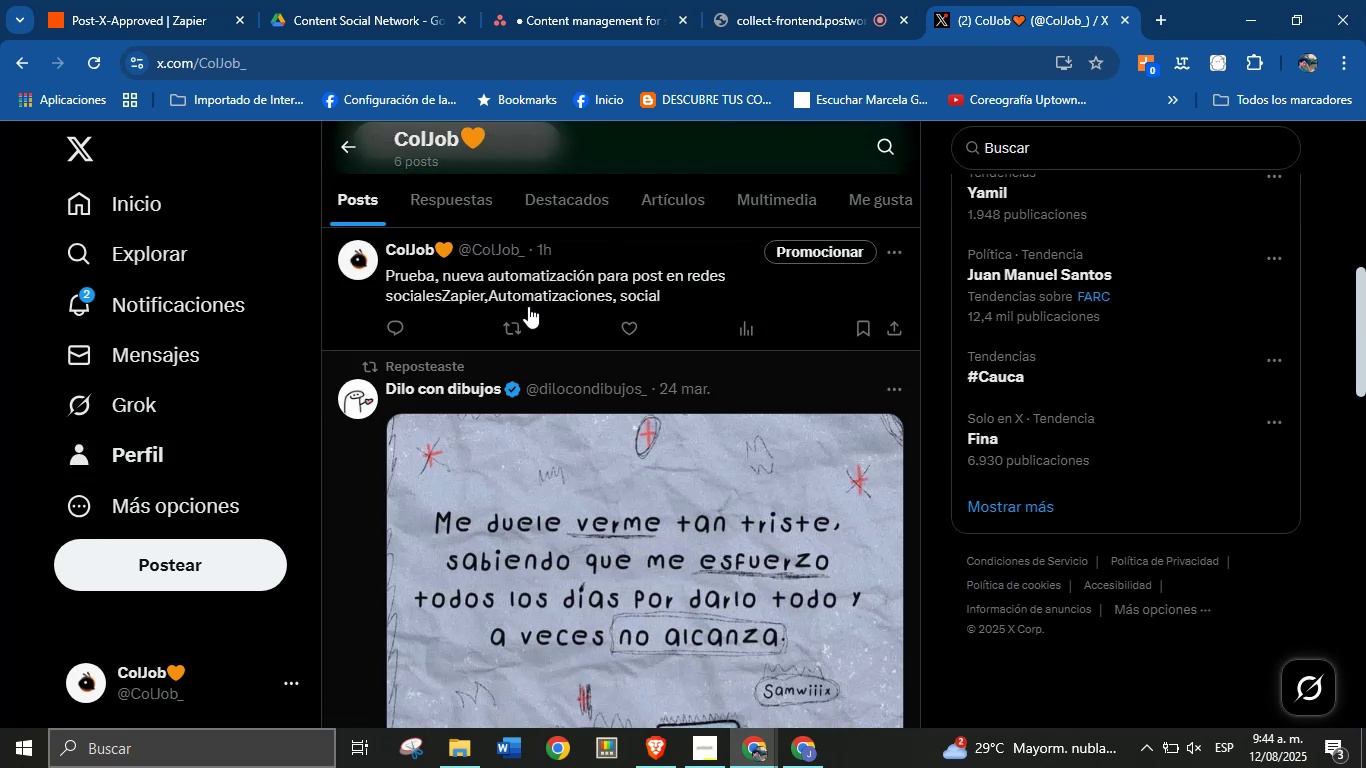 
left_click([892, 244])
 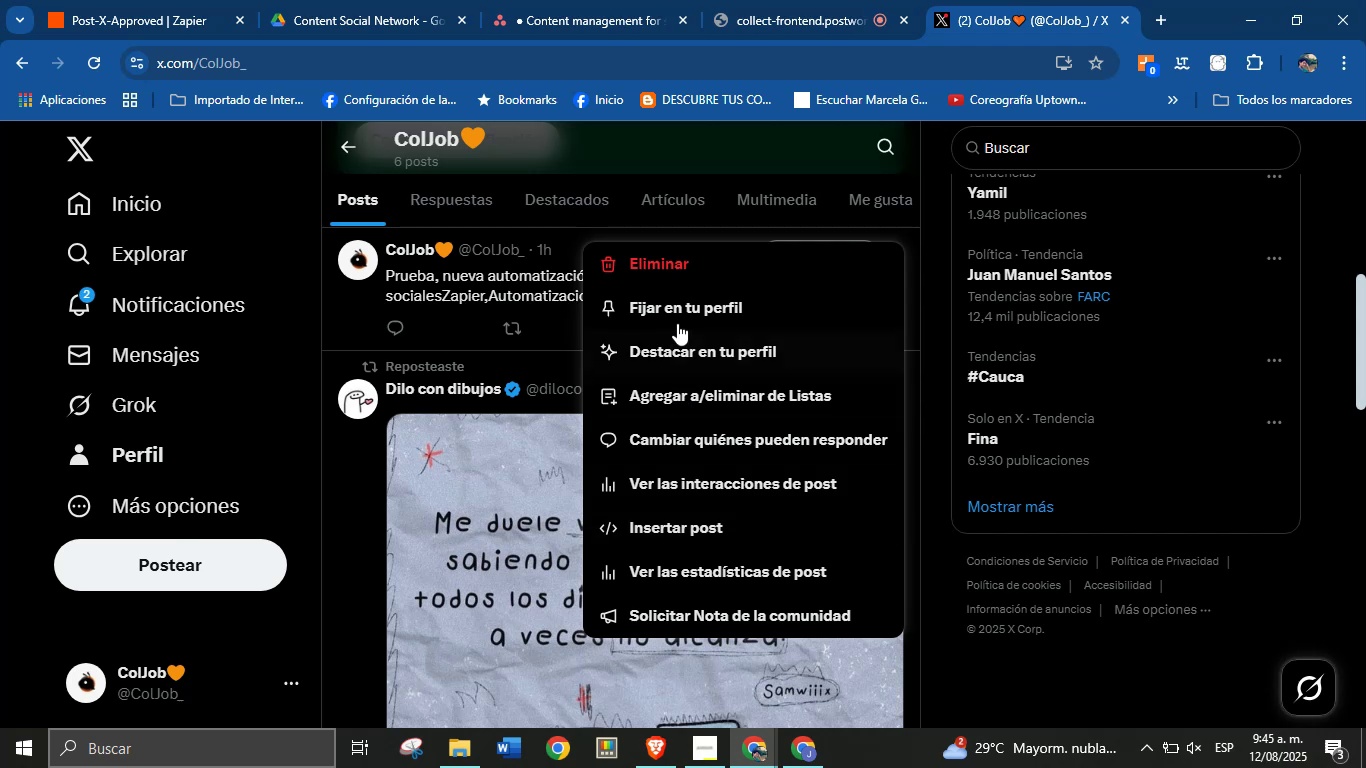 
left_click([692, 263])
 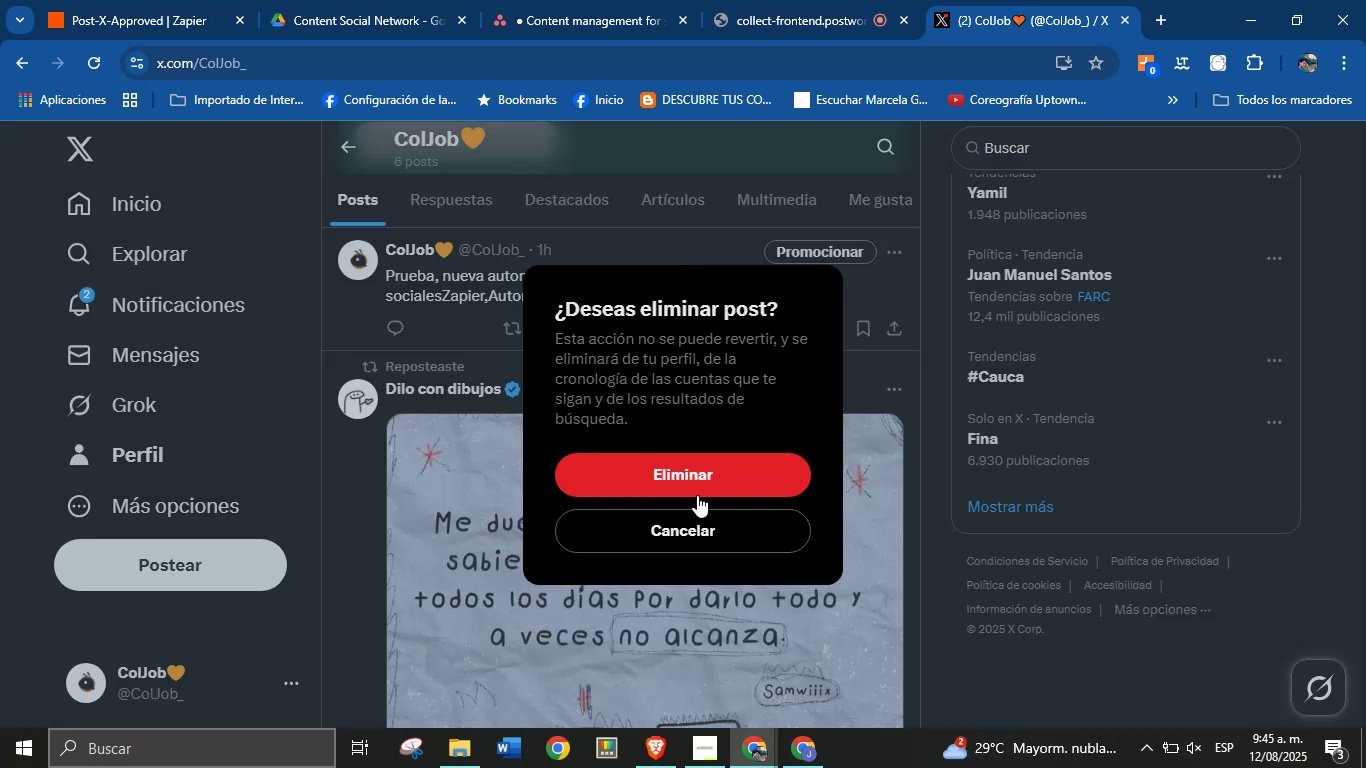 
left_click([712, 480])
 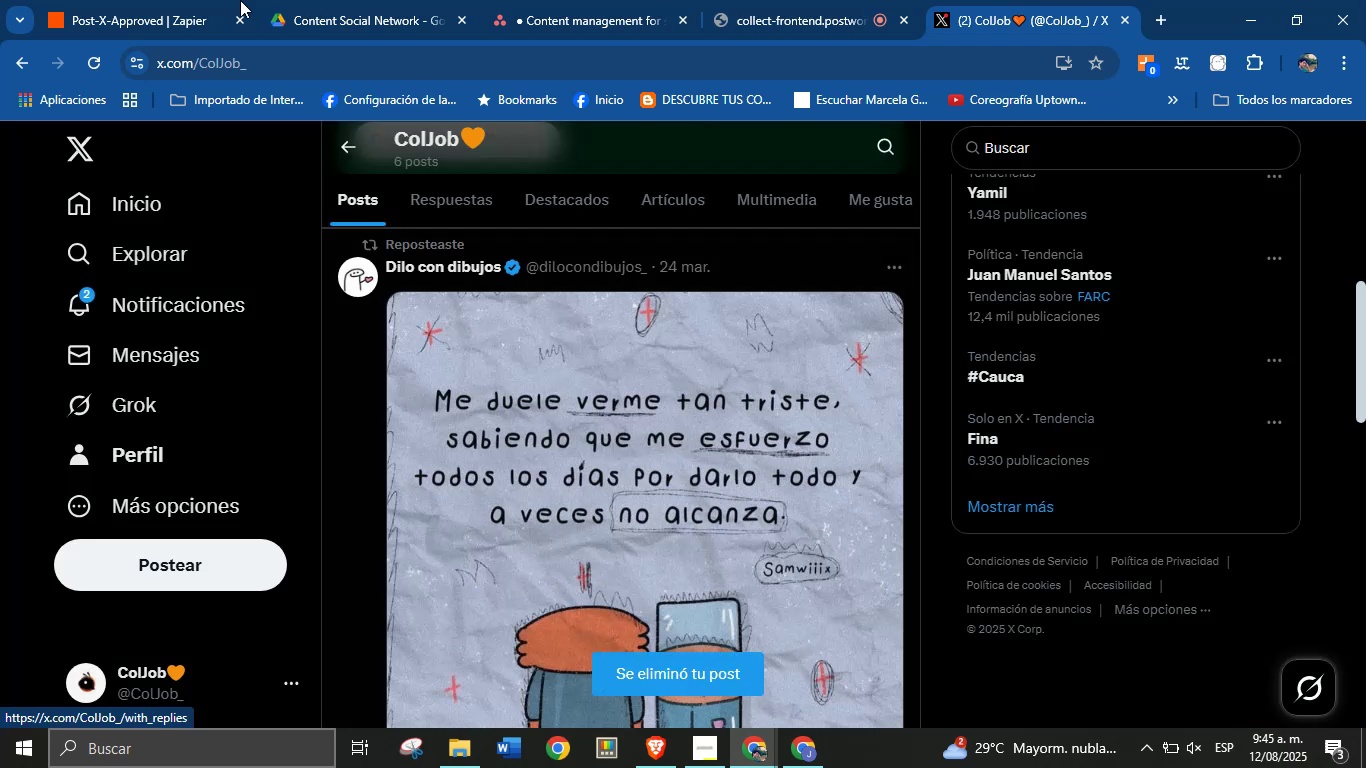 
left_click([146, 0])
 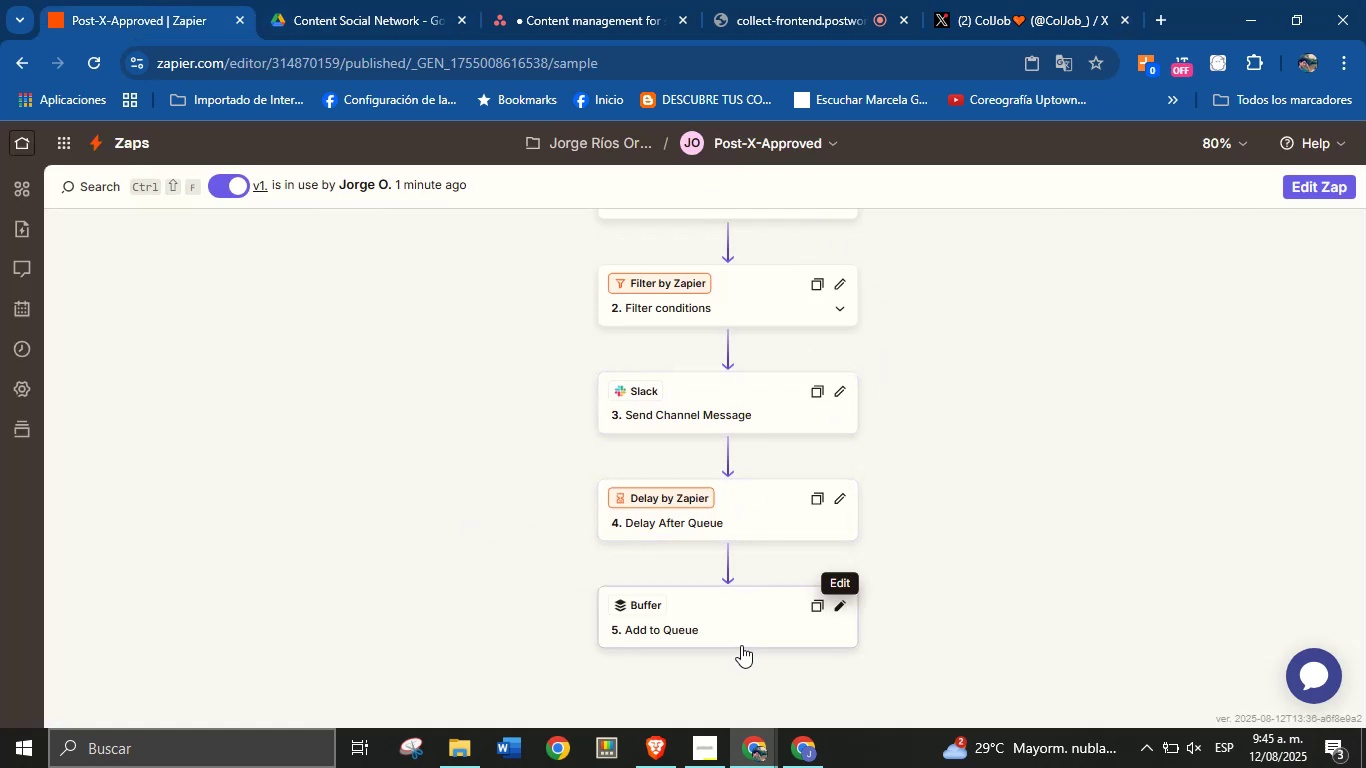 
left_click([751, 615])
 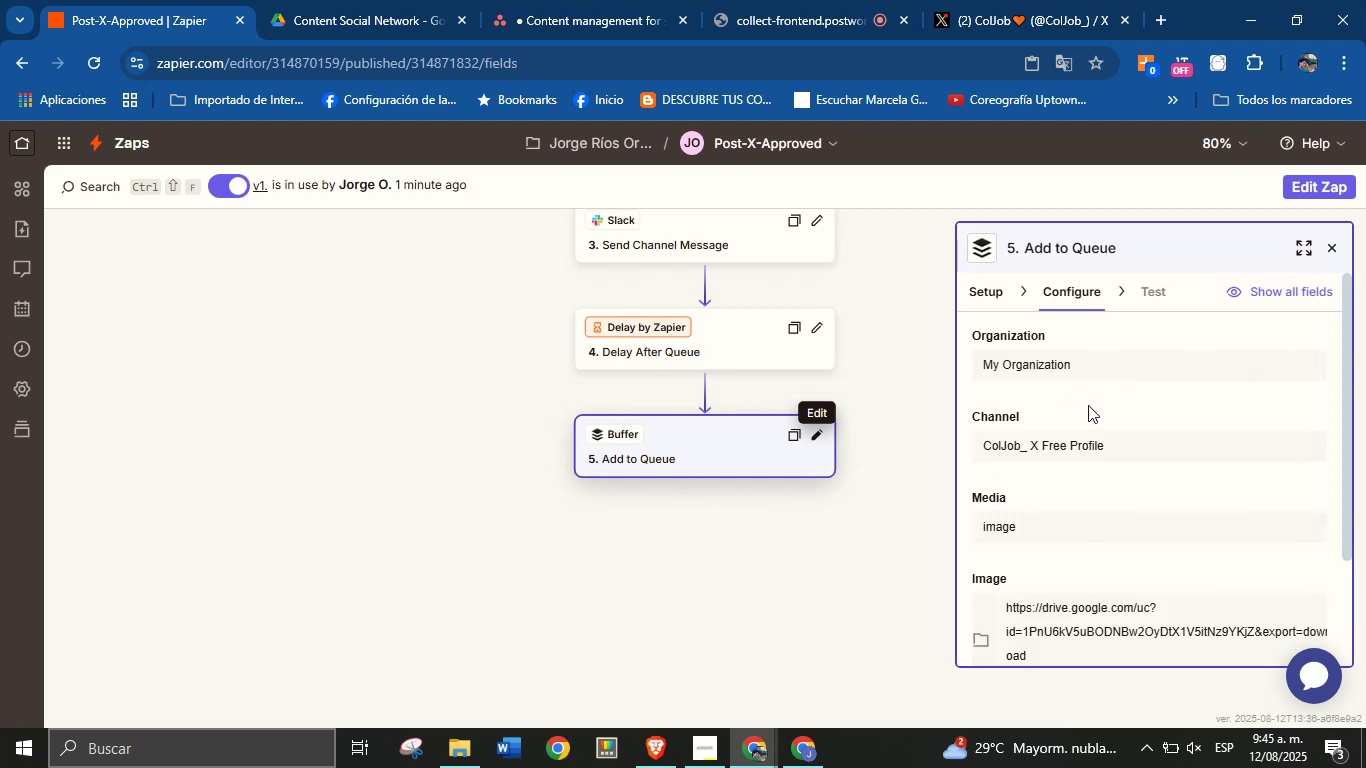 
wait(16.38)
 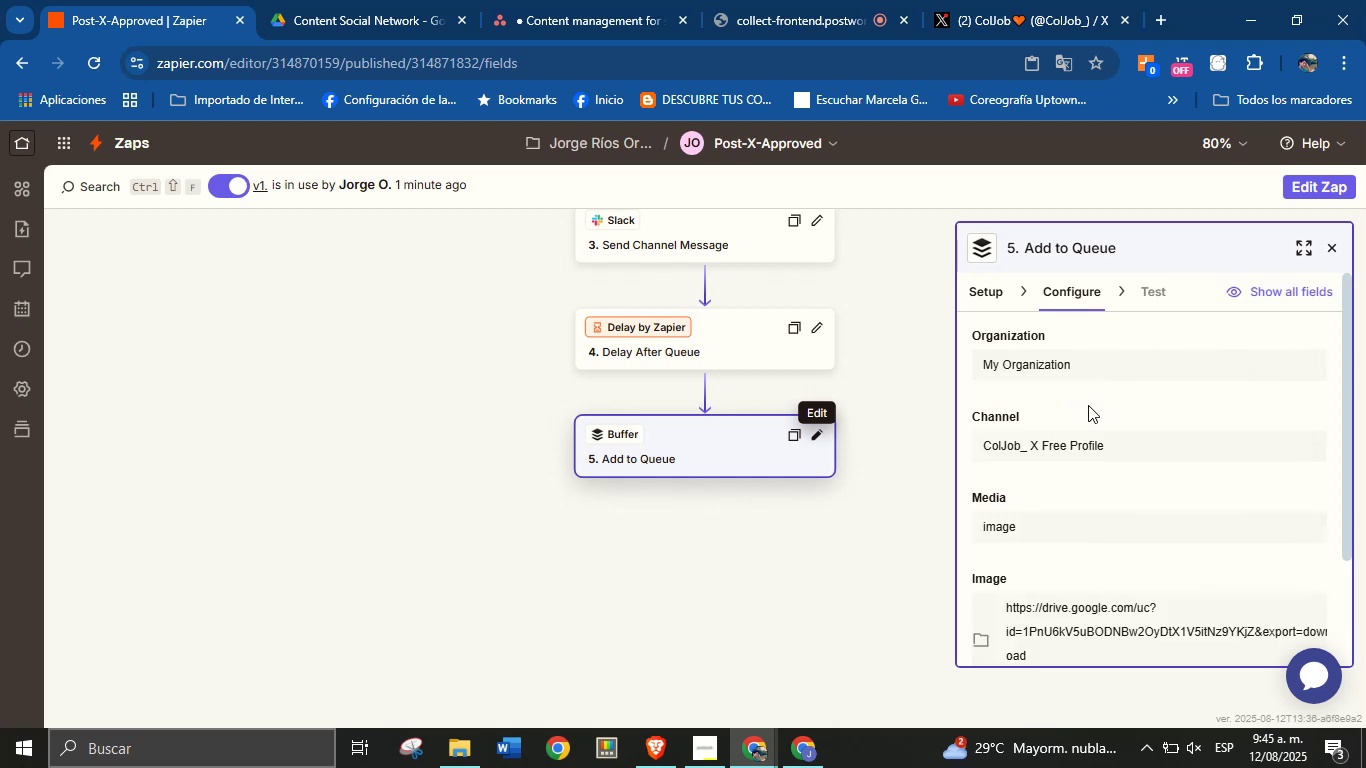 
scroll: coordinate [1076, 490], scroll_direction: down, amount: 2.0
 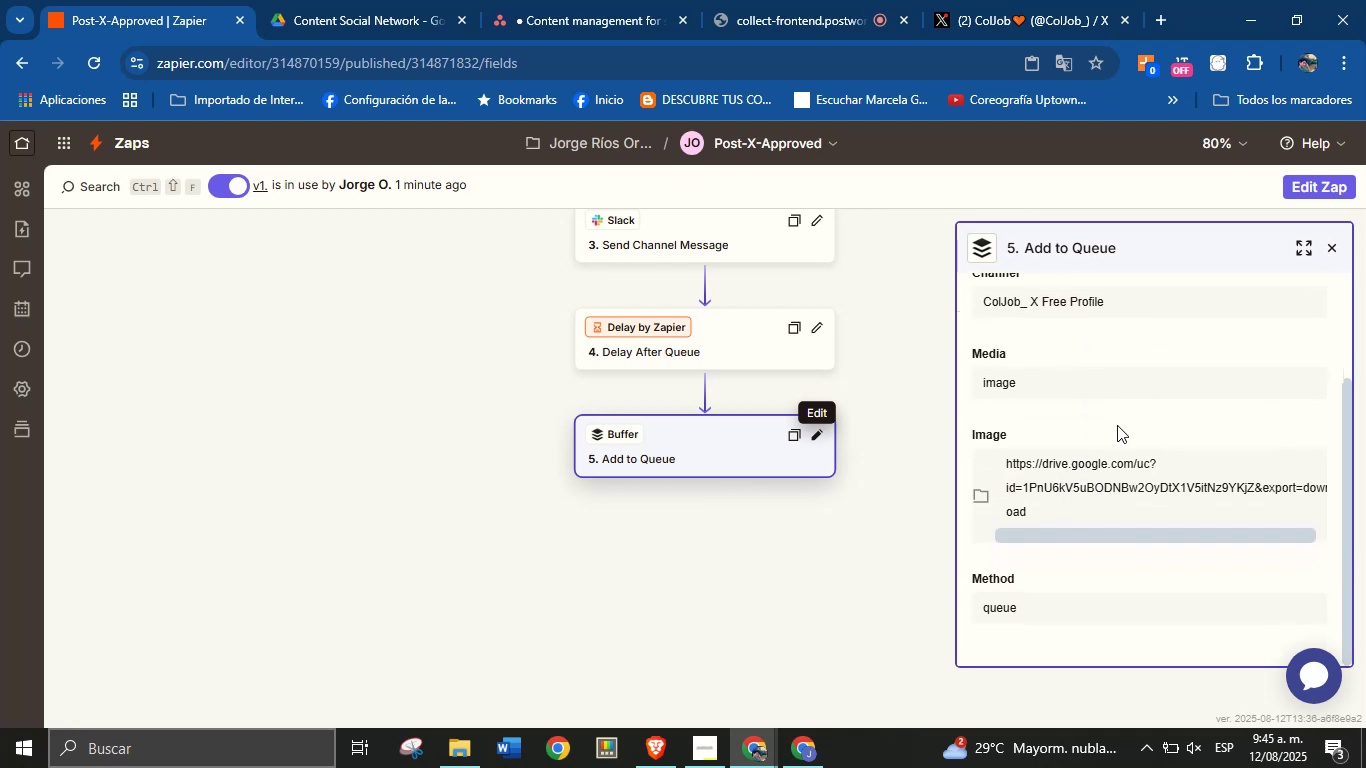 
scroll: coordinate [1107, 393], scroll_direction: up, amount: 4.0
 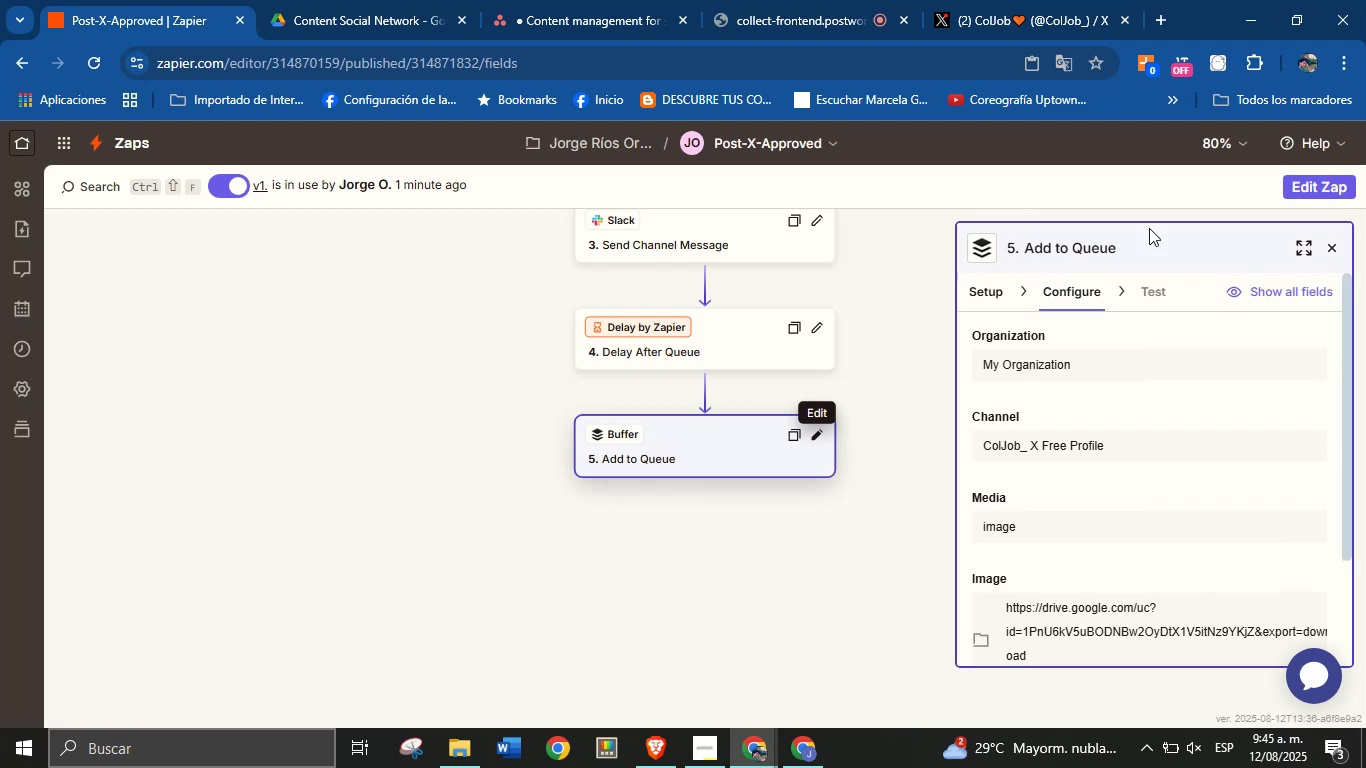 
left_click([1290, 183])
 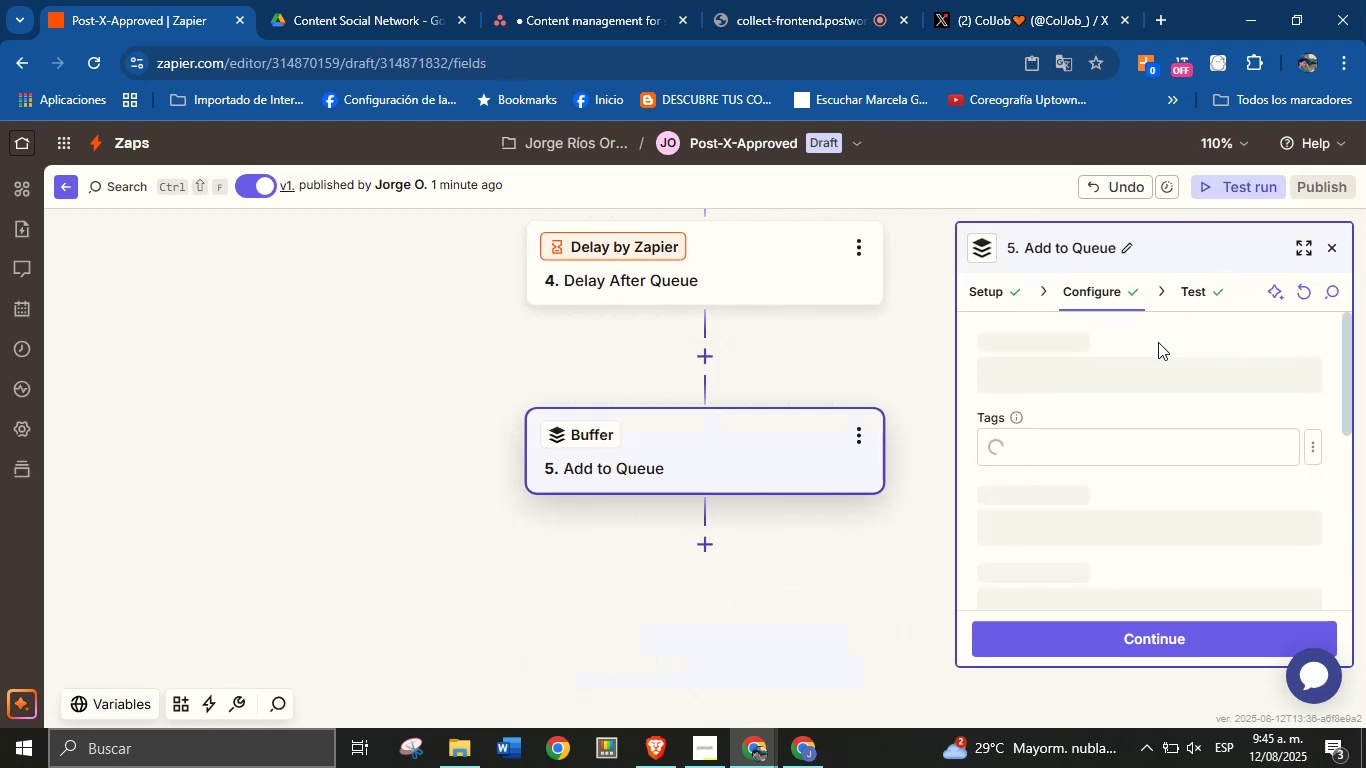 
left_click([1094, 414])
 